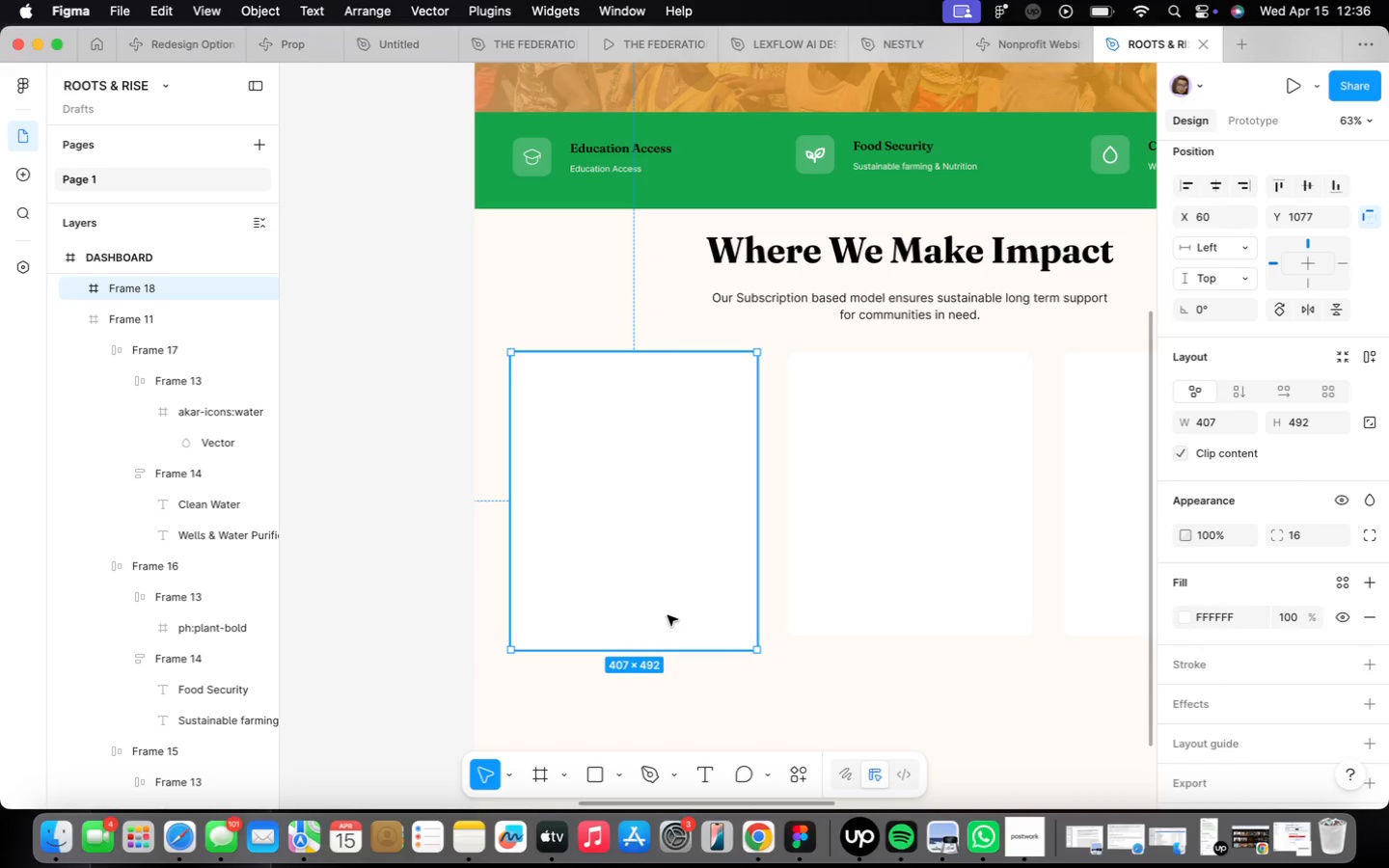 
scroll: coordinate [910, 338], scroll_direction: down, amount: 2.0
 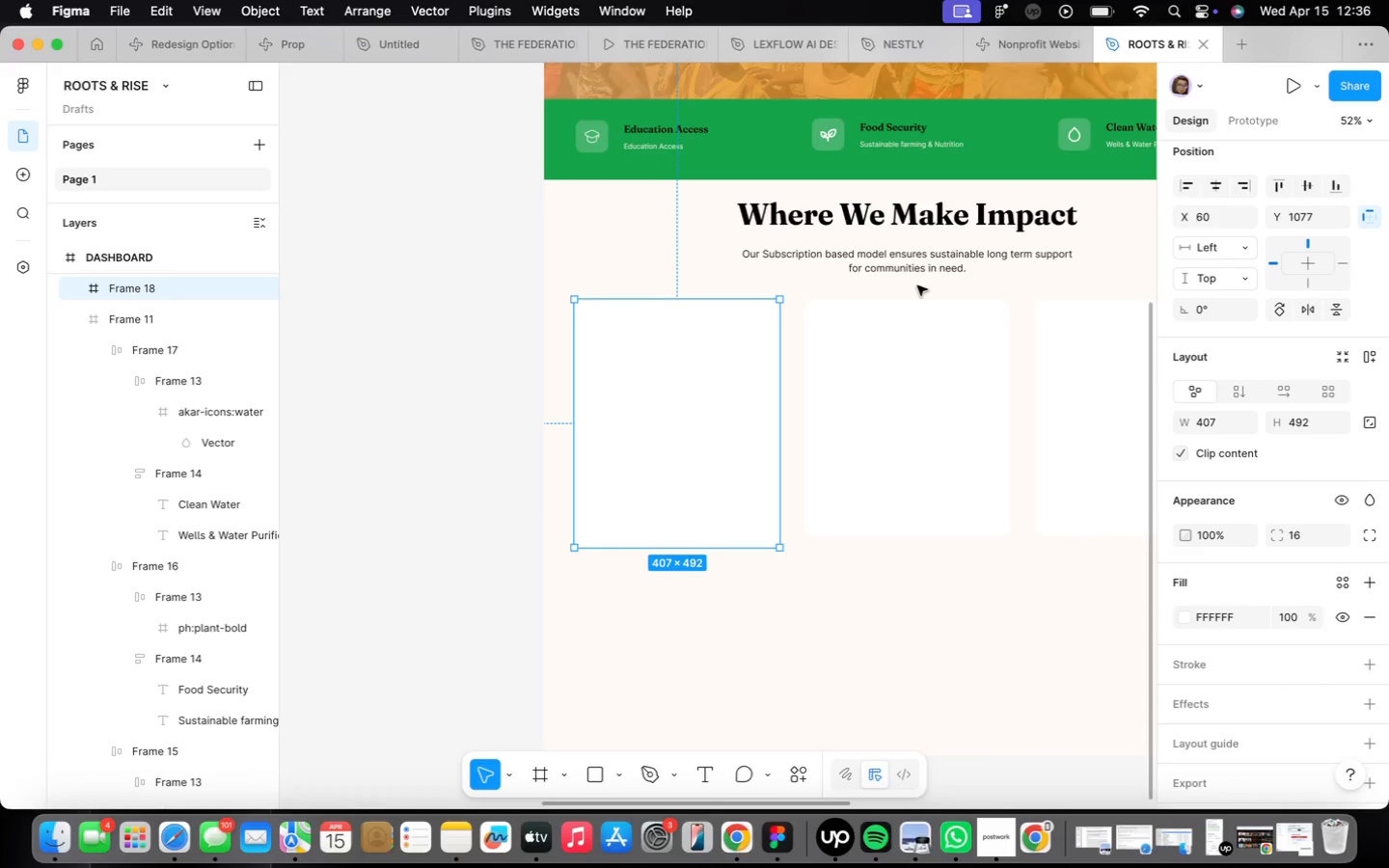 
wait(8.23)
 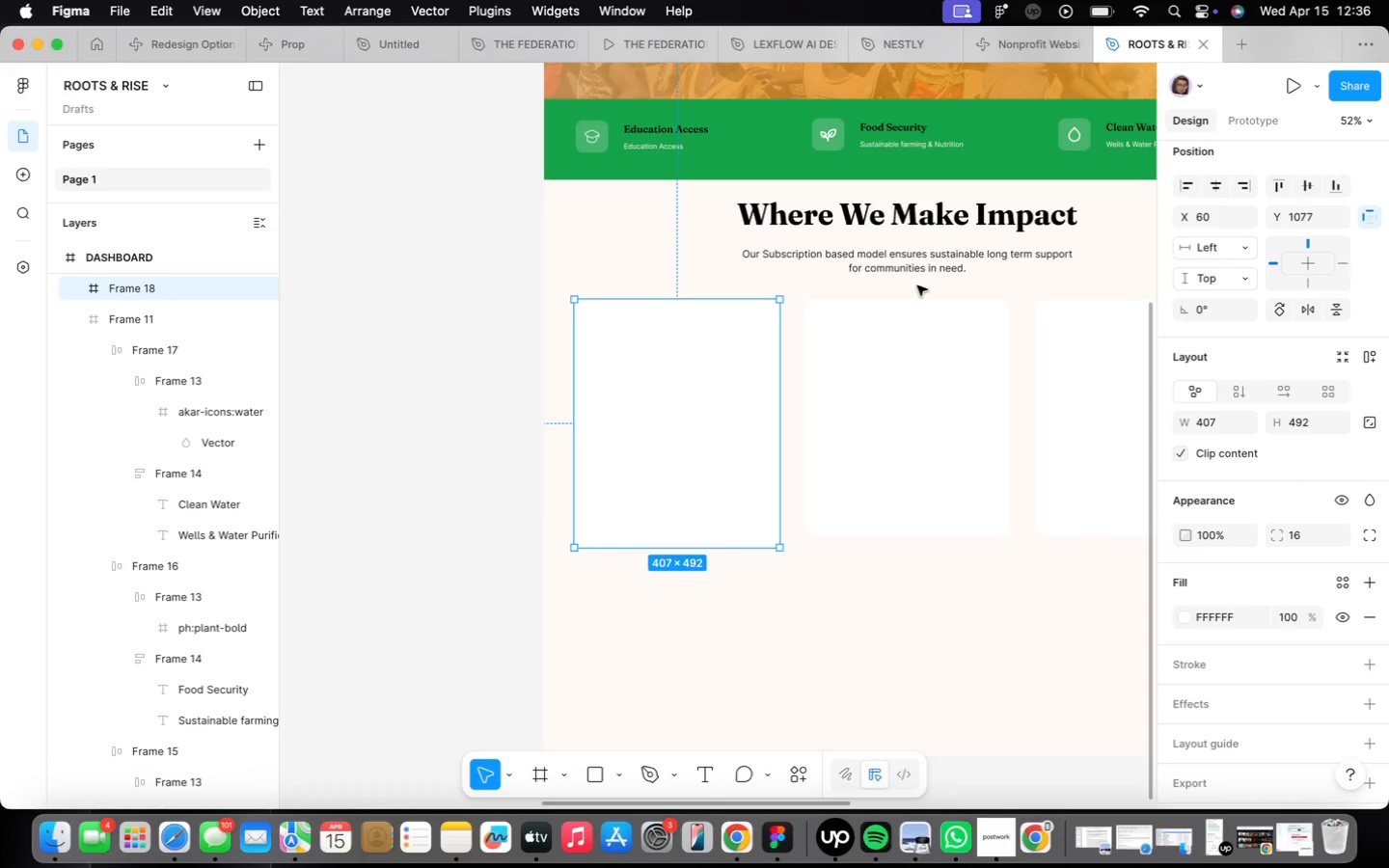 
left_click([666, 491])
 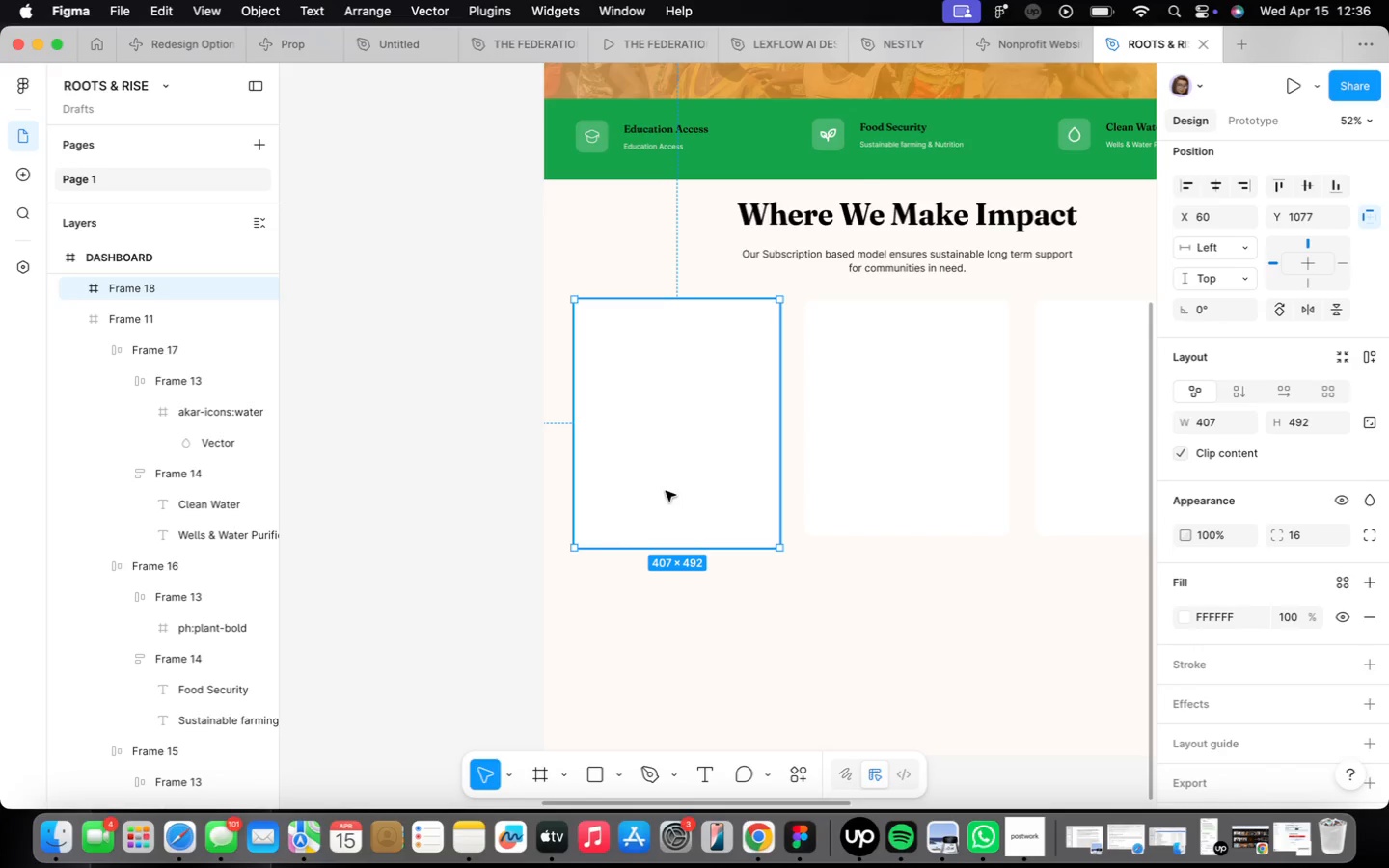 
right_click([666, 491])
 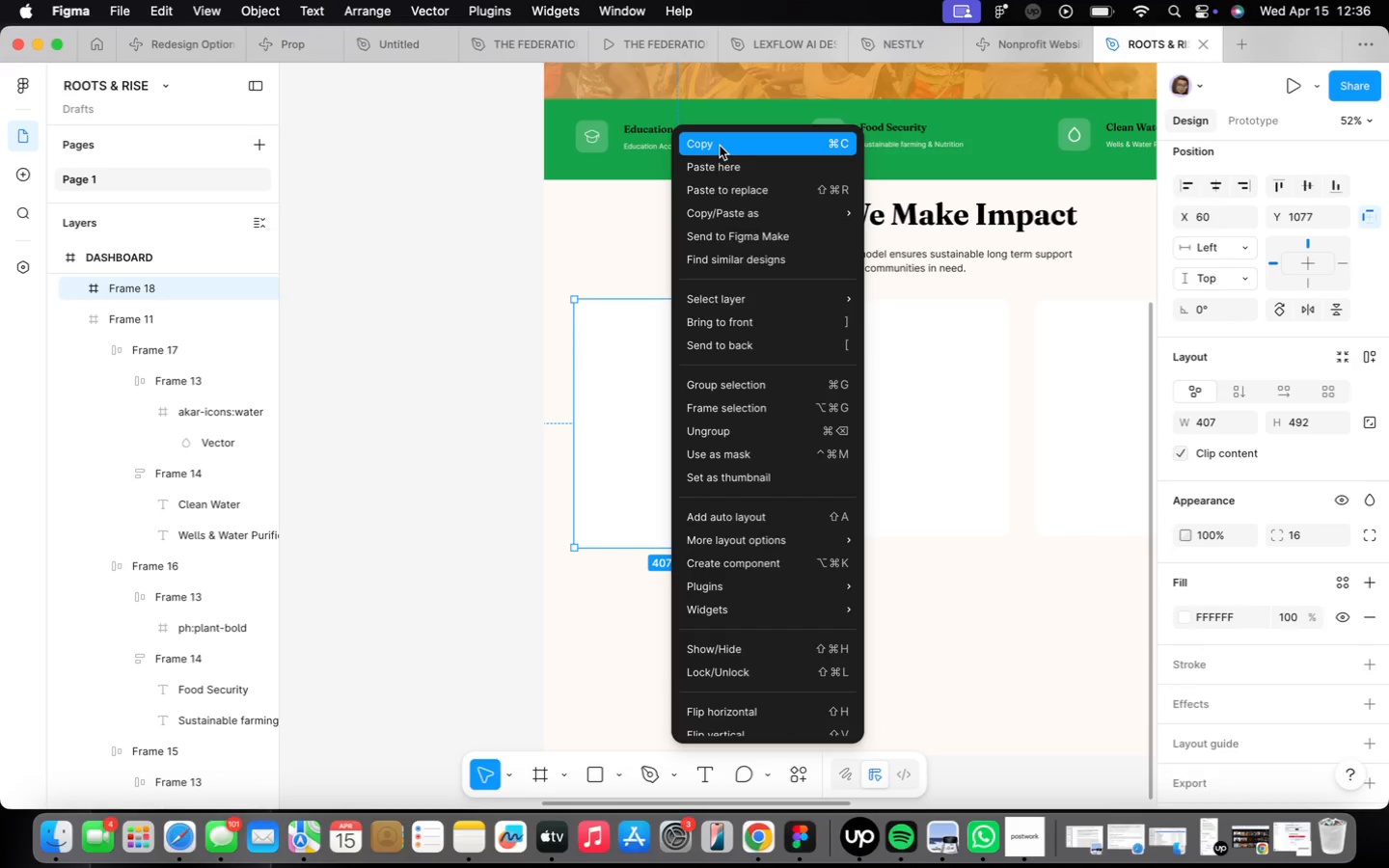 
left_click([720, 144])
 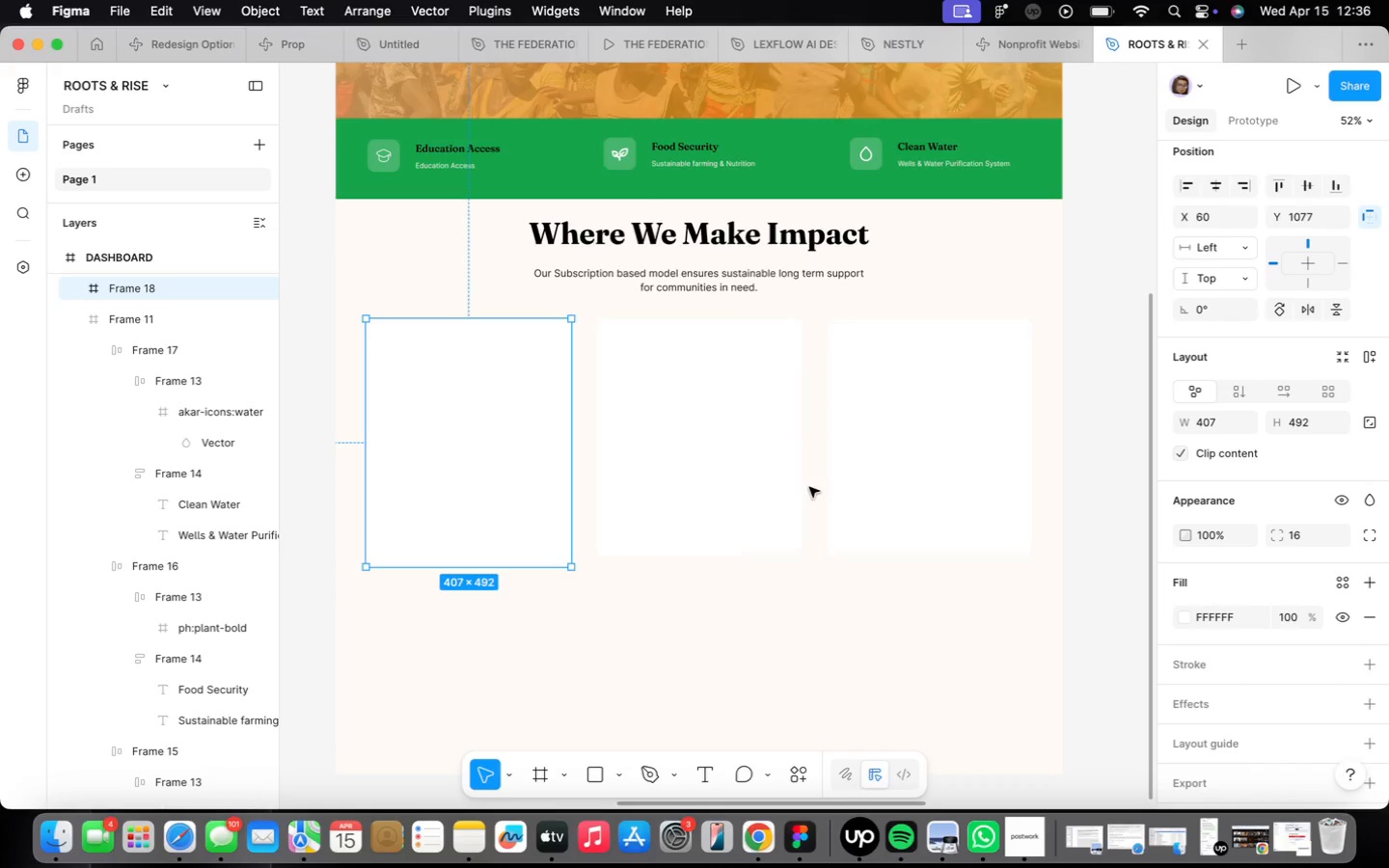 
left_click([698, 475])
 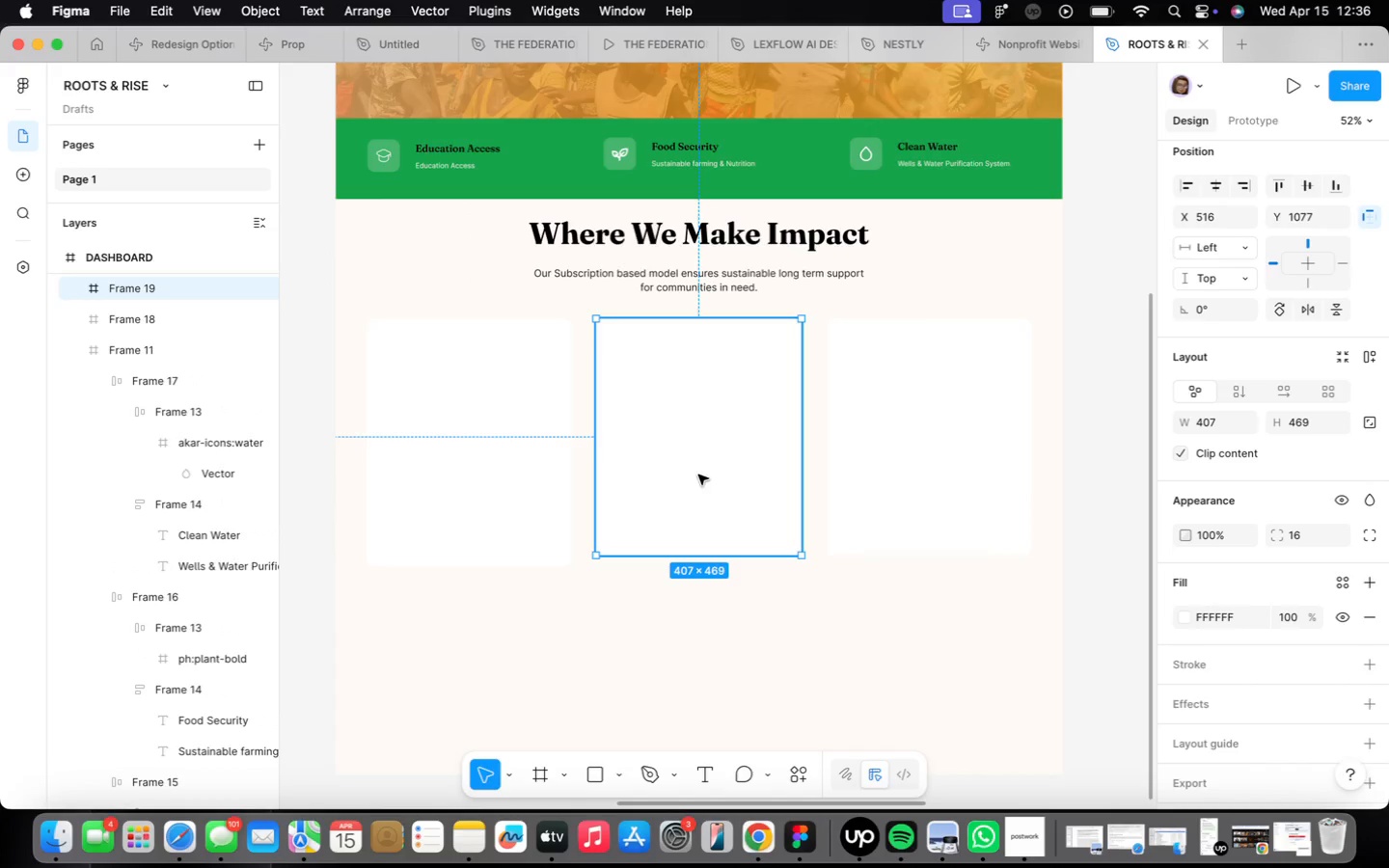 
right_click([698, 475])
 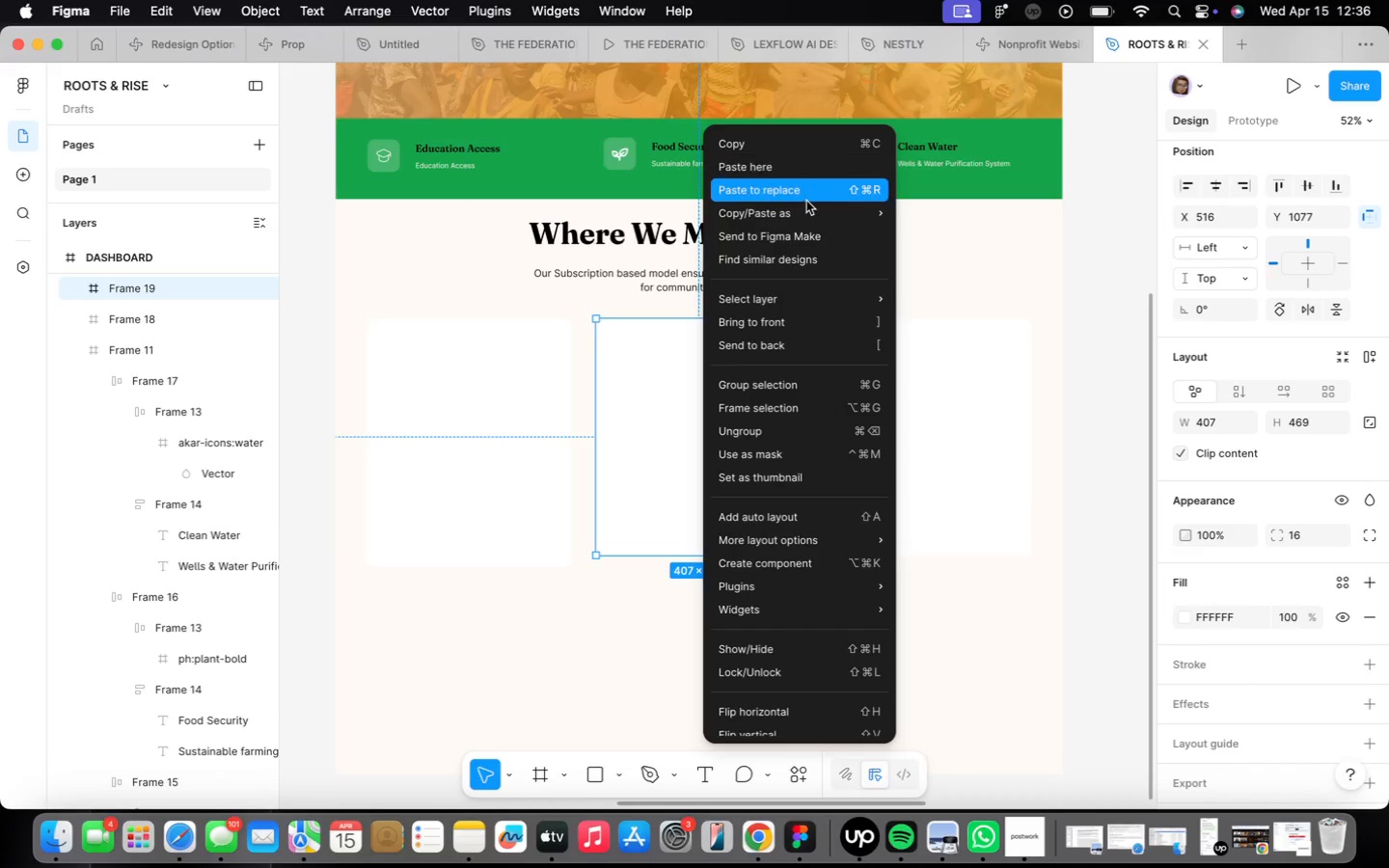 
left_click([806, 201])
 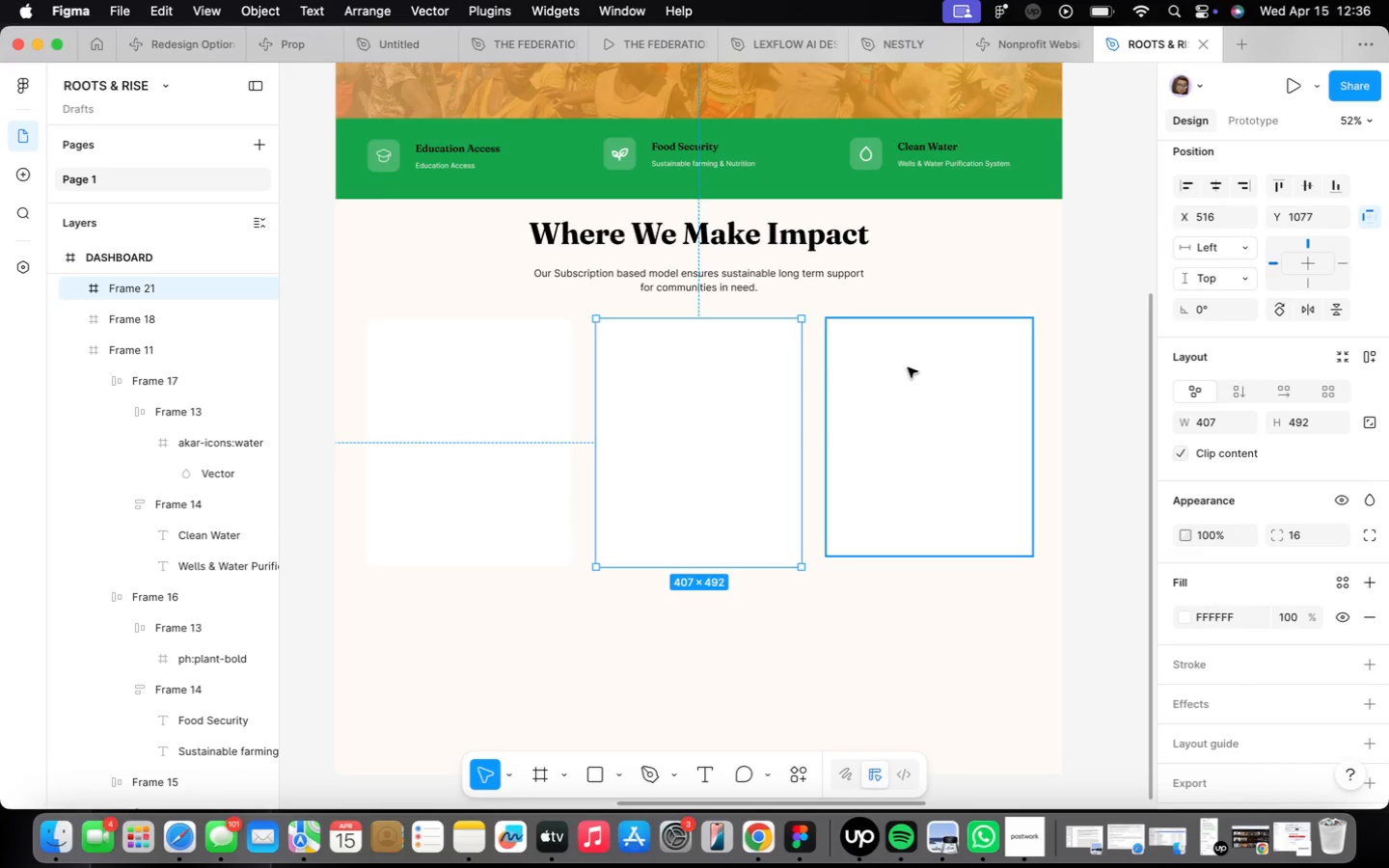 
left_click([909, 366])
 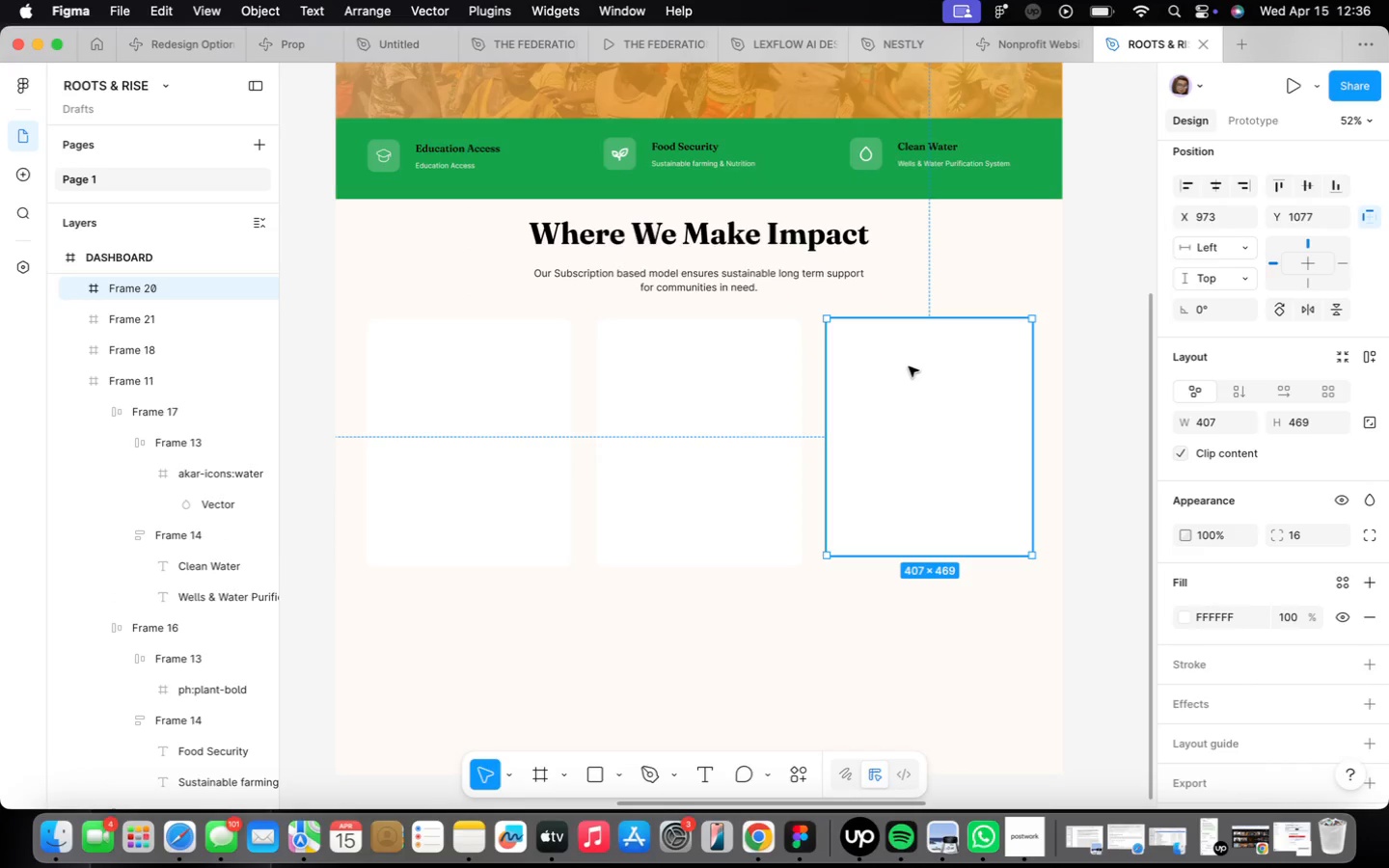 
right_click([909, 366])
 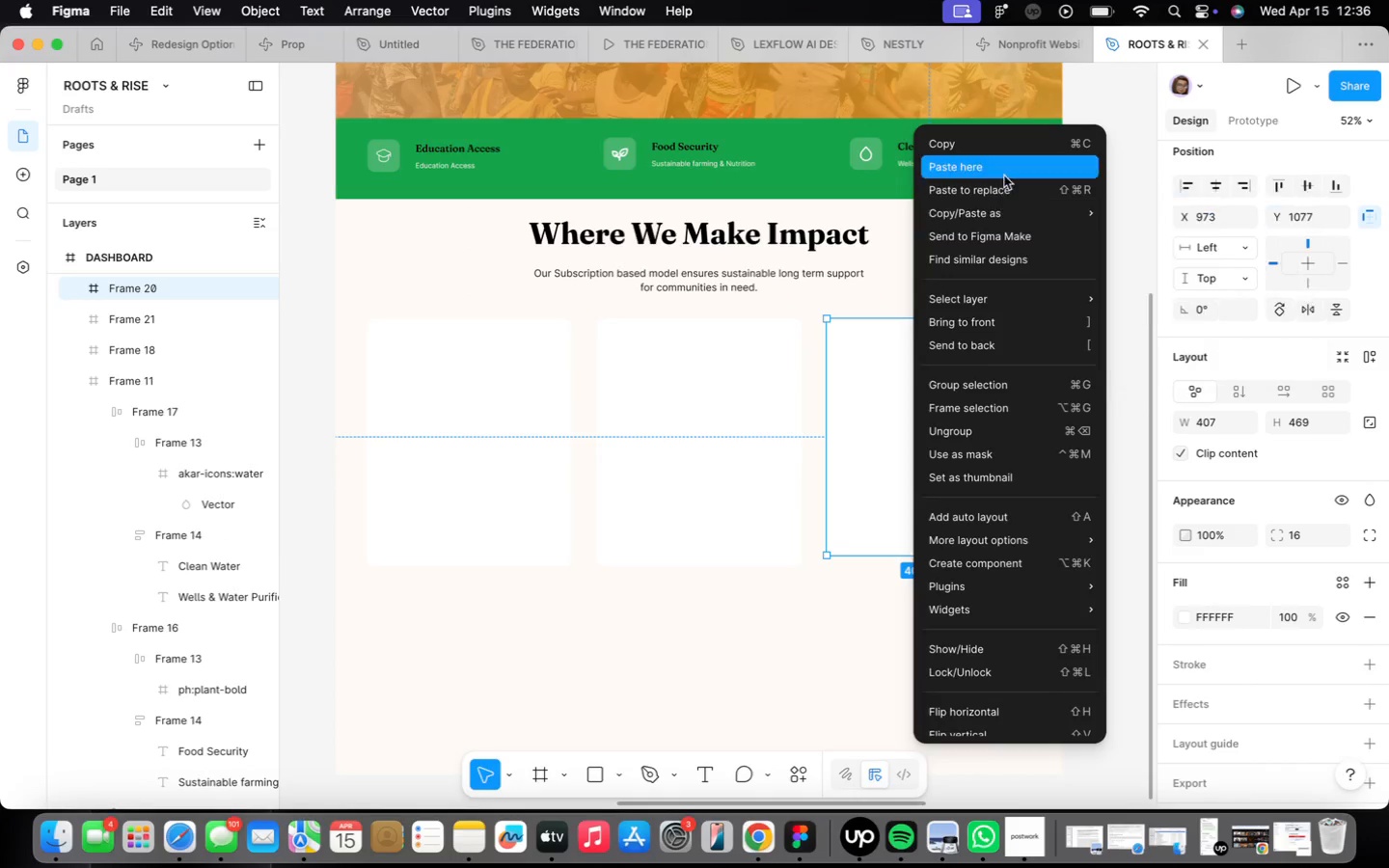 
left_click([1003, 189])
 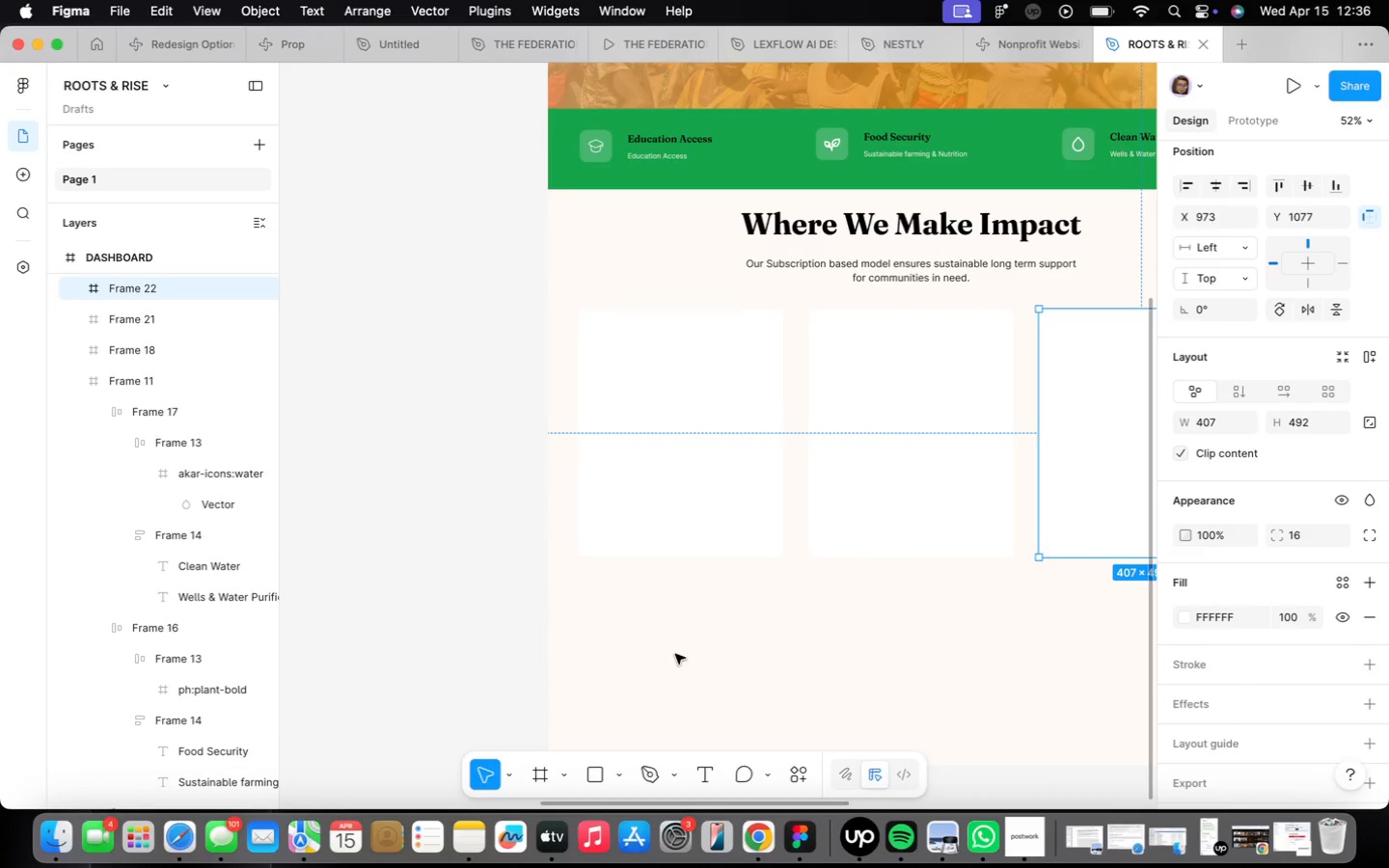 
key(F)
 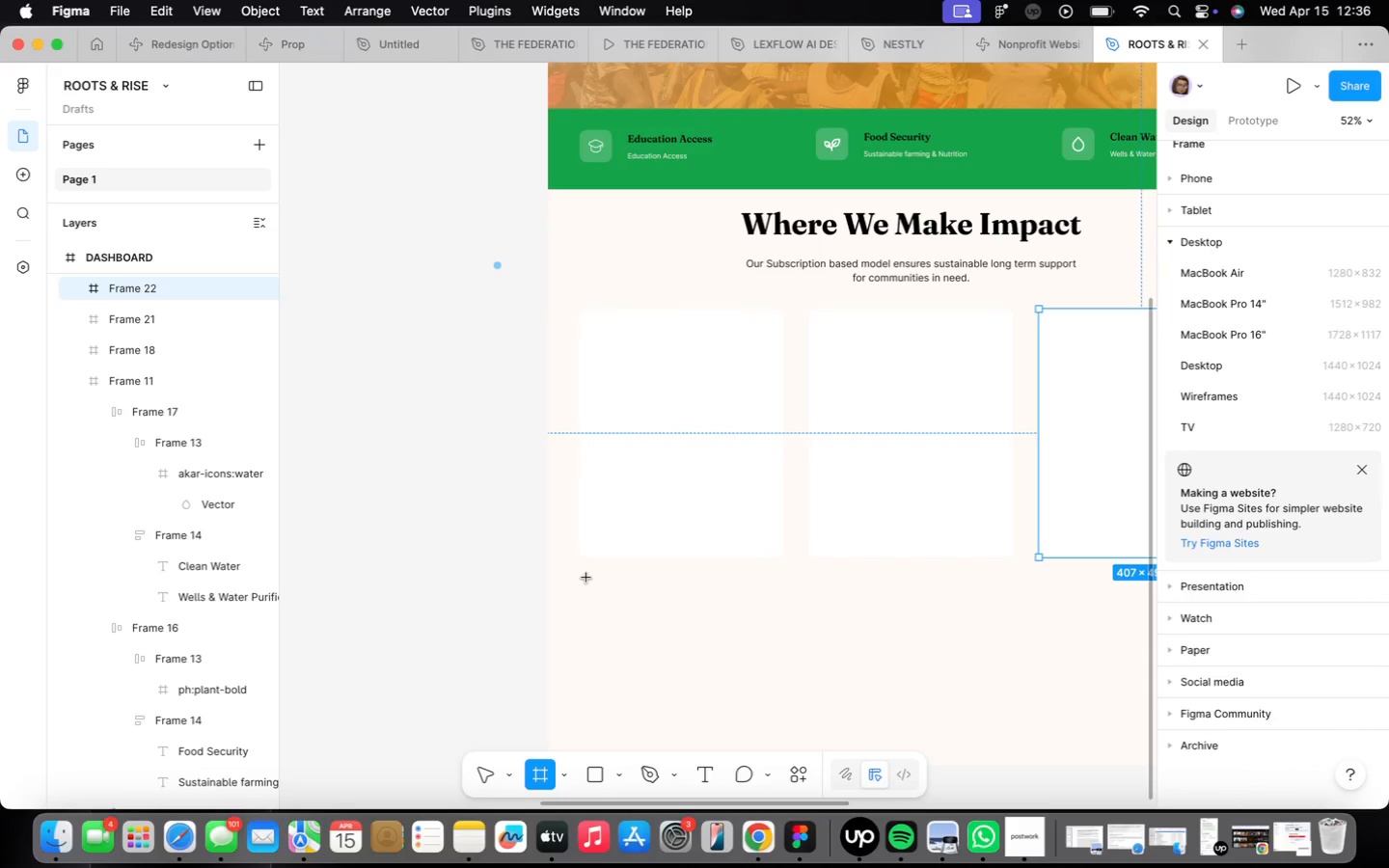 
left_click_drag(start_coordinate=[586, 578], to_coordinate=[779, 711])
 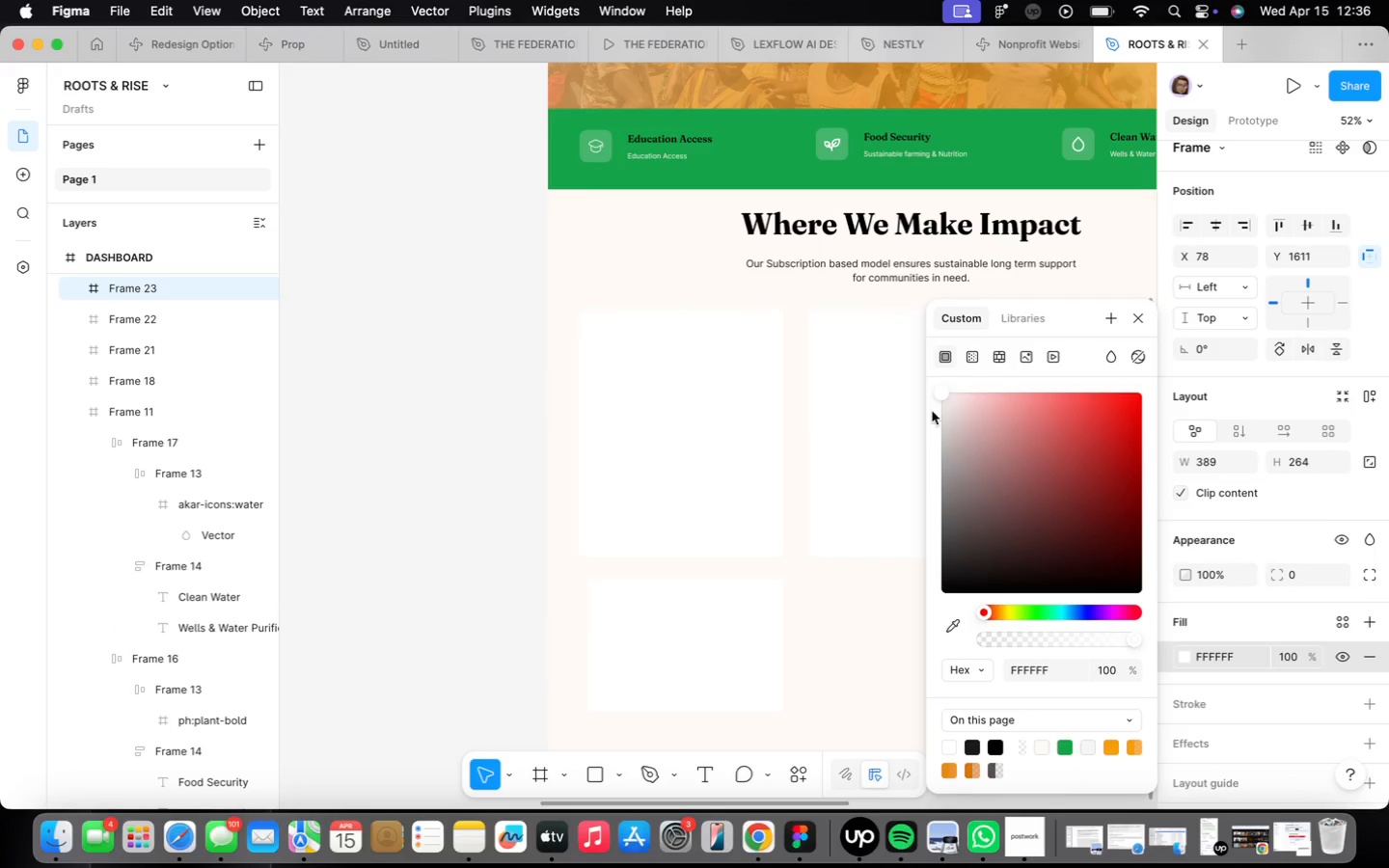 
left_click_drag(start_coordinate=[936, 390], to_coordinate=[928, 440])
 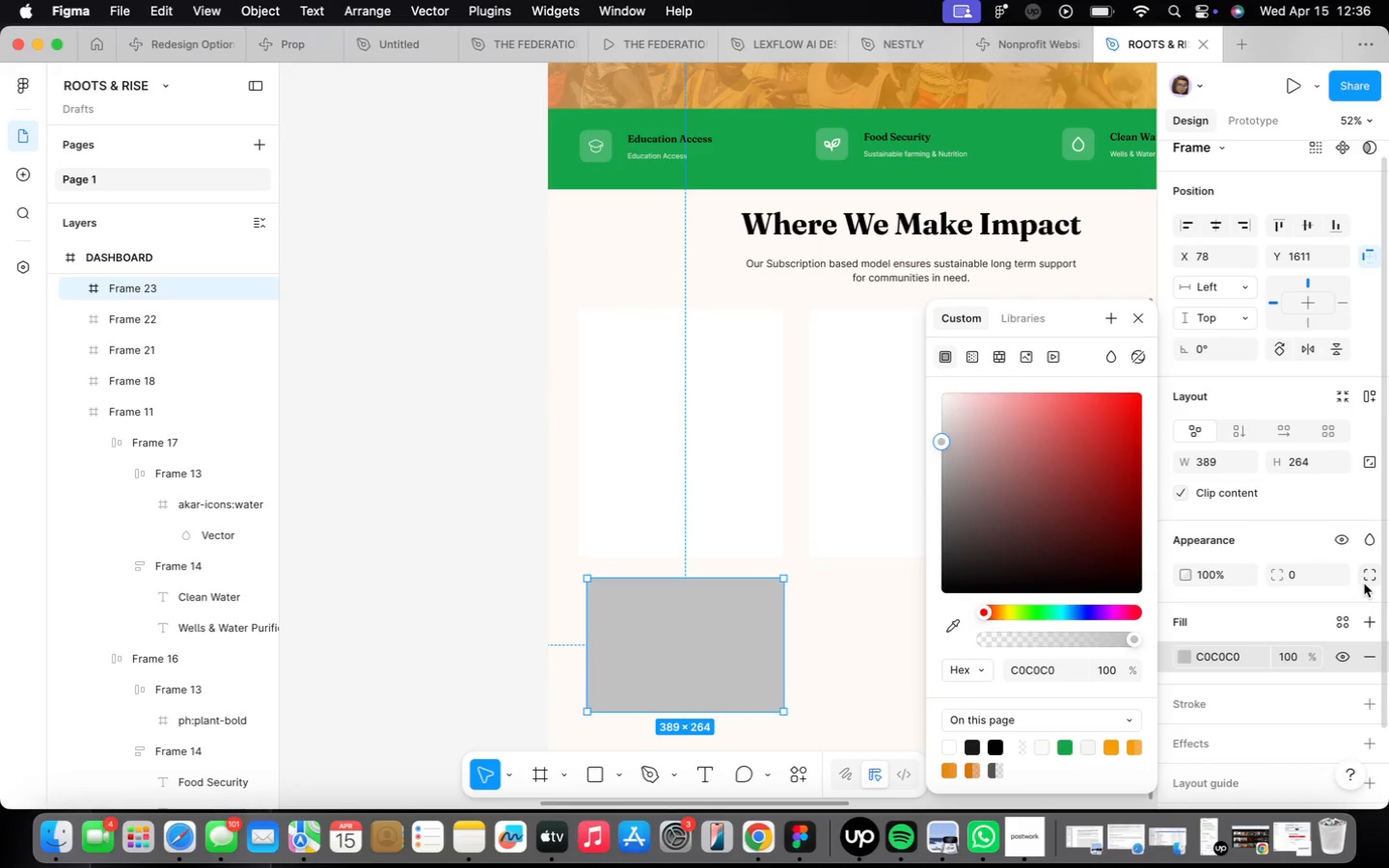 
left_click([1368, 579])
 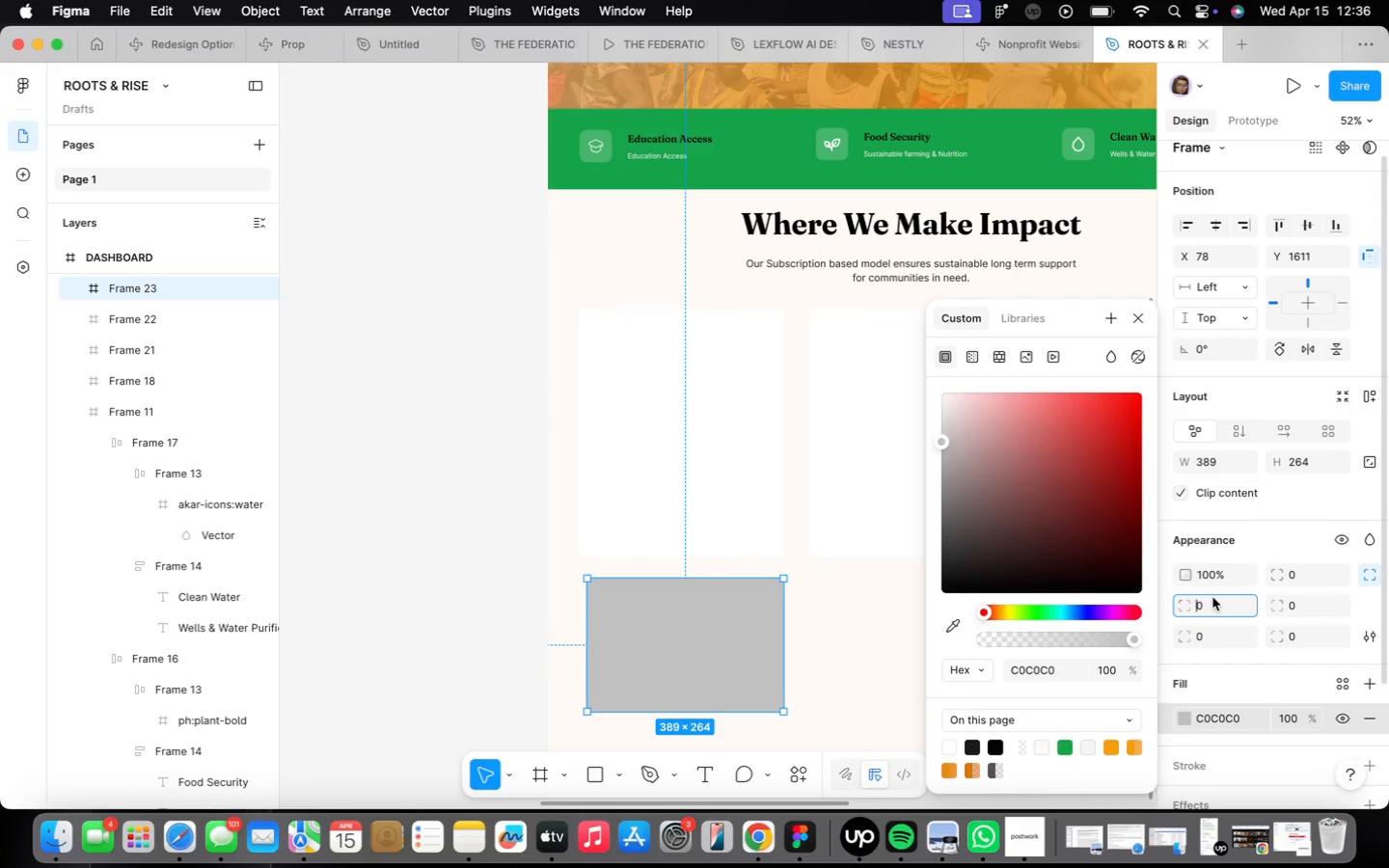 
key(1)
 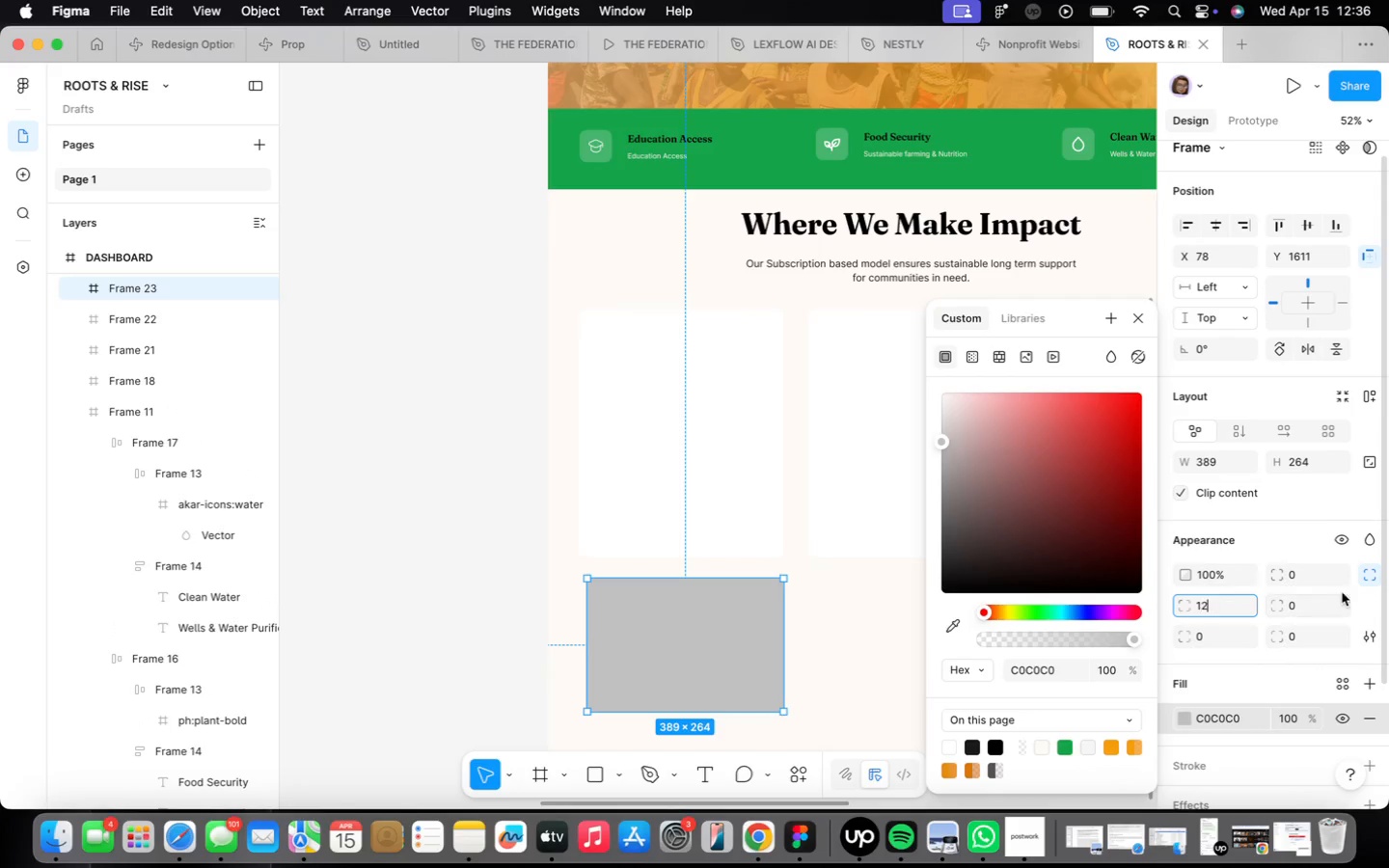 
key(2)
 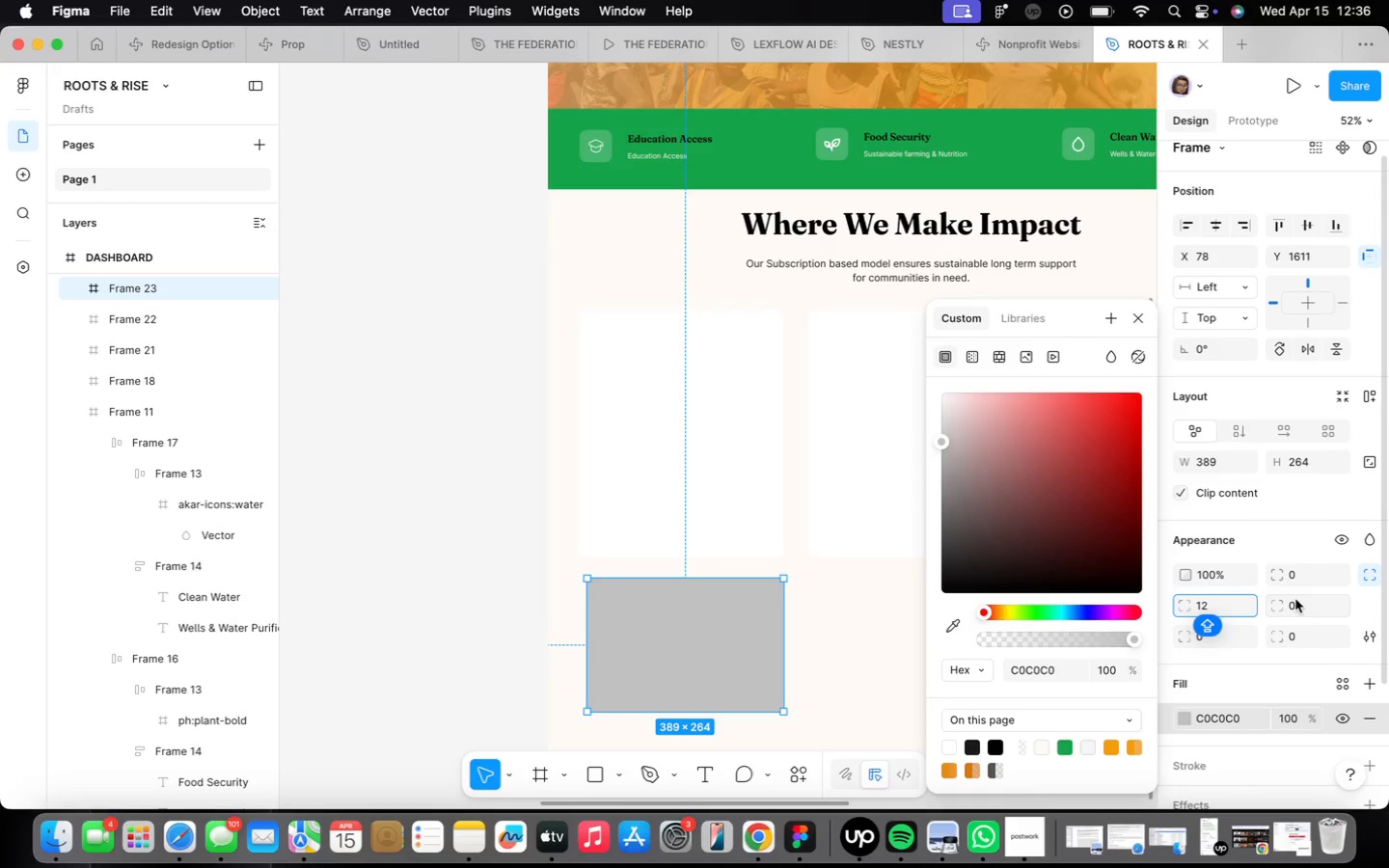 
left_click([1295, 599])
 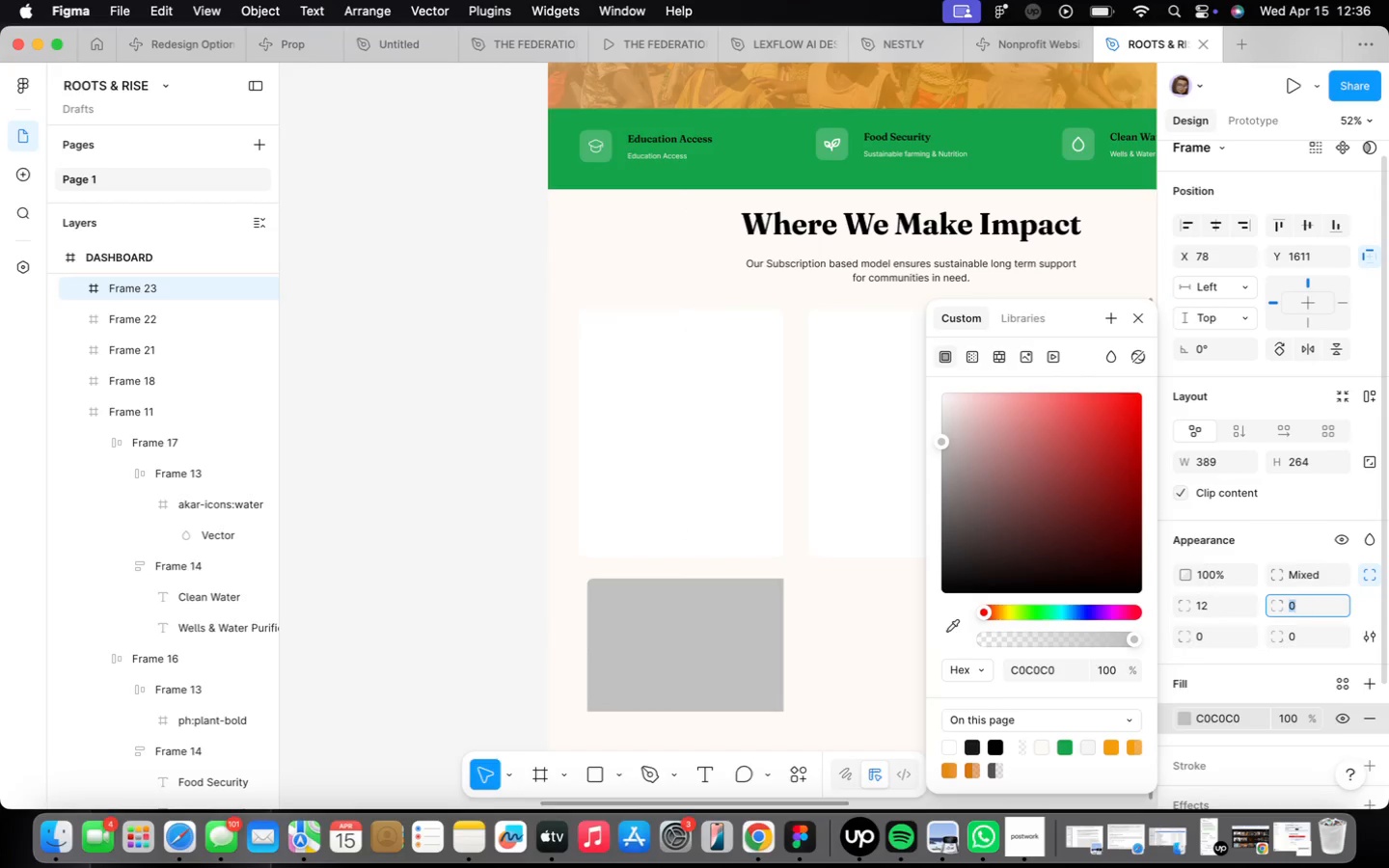 
type(12)
 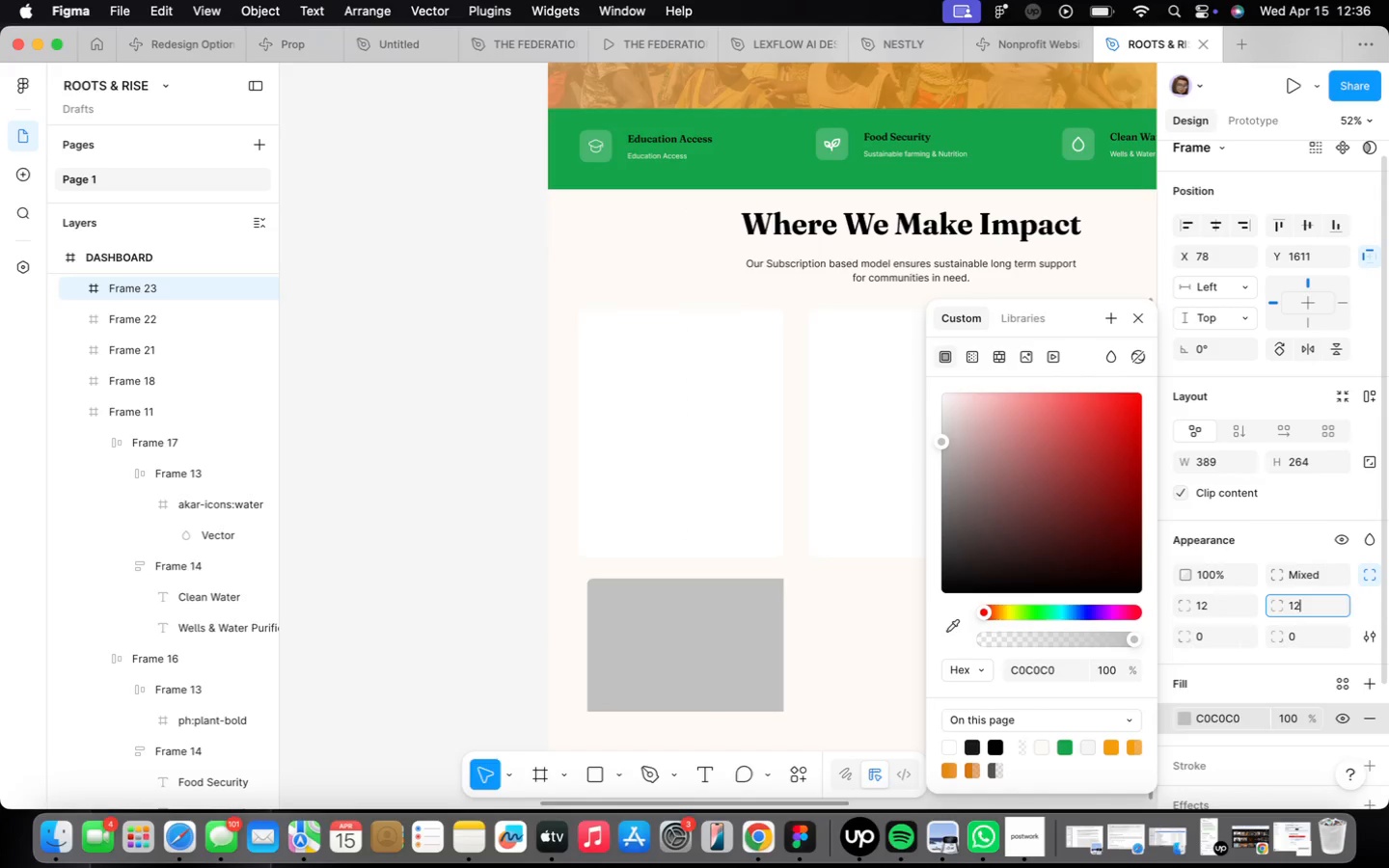 
key(Enter)
 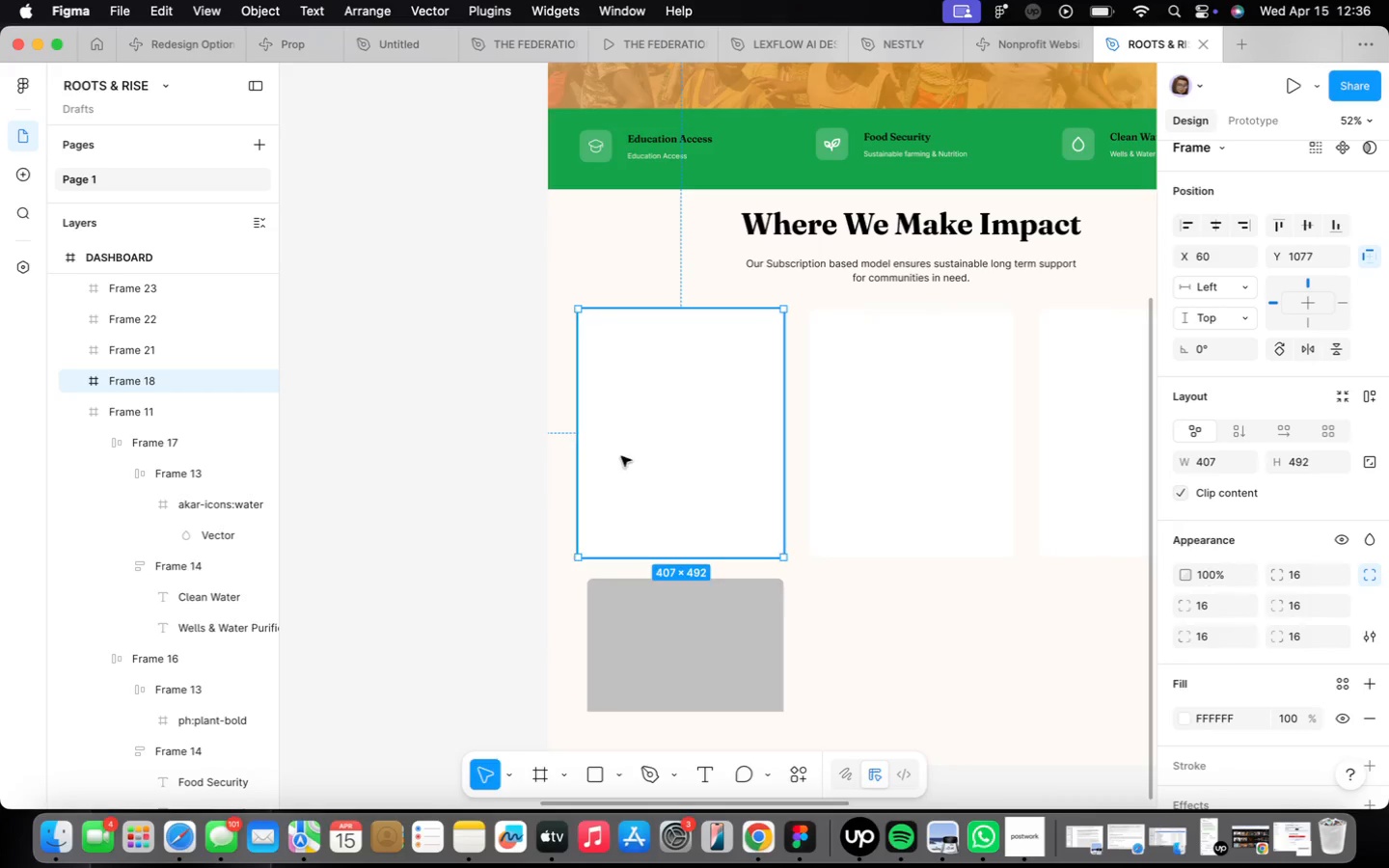 
left_click([672, 642])
 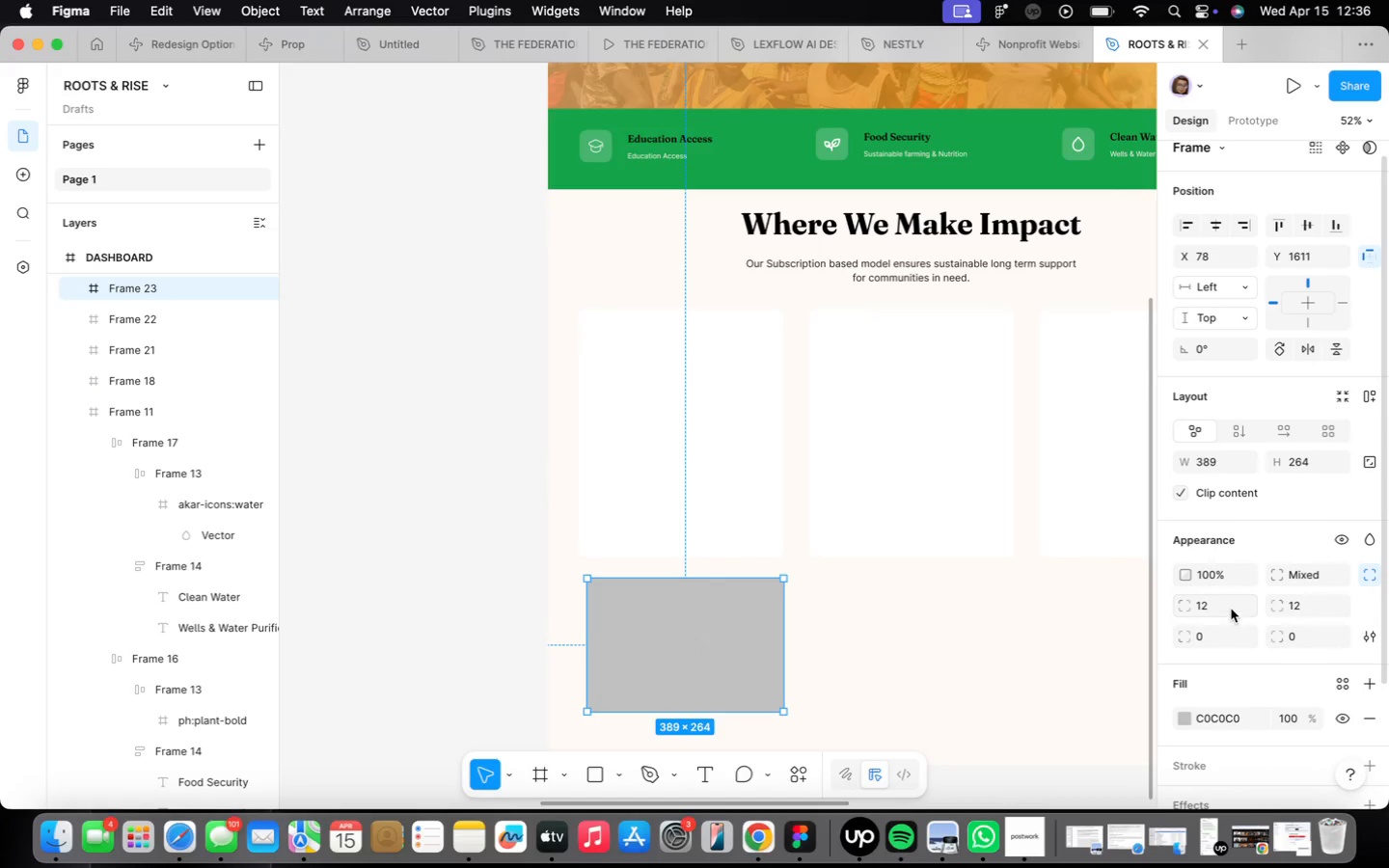 
left_click([1231, 609])
 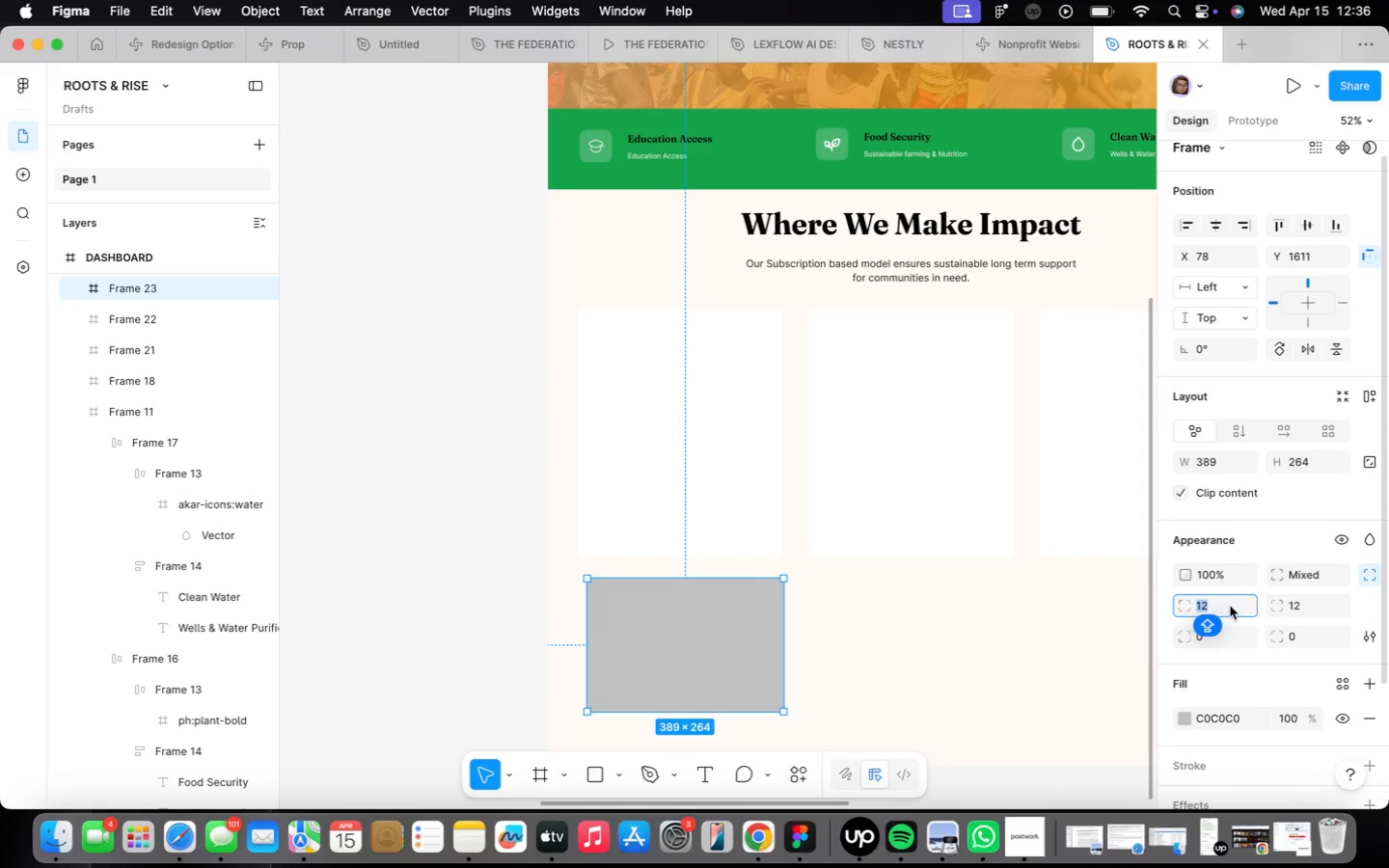 
type(16)
 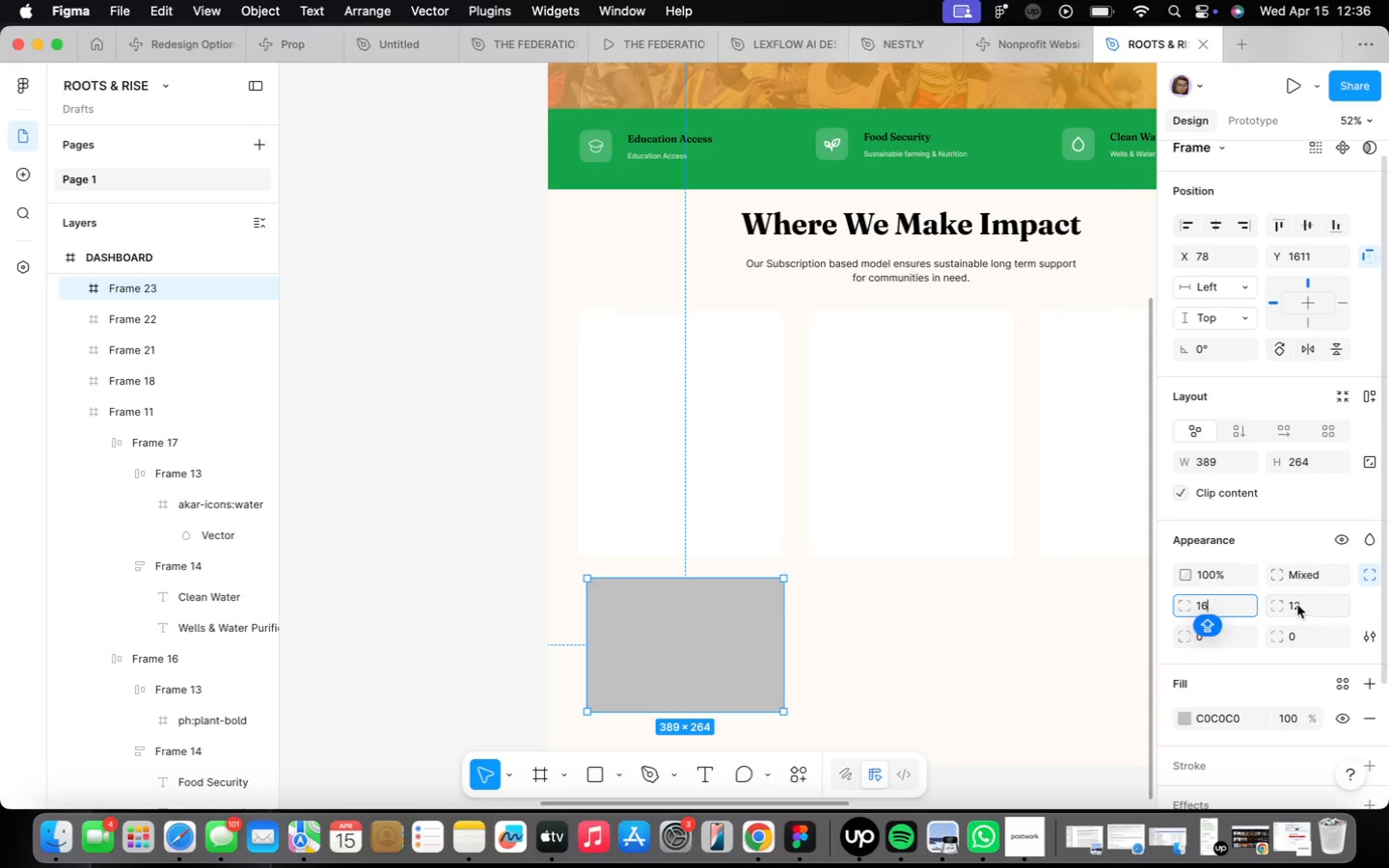 
type(16)
 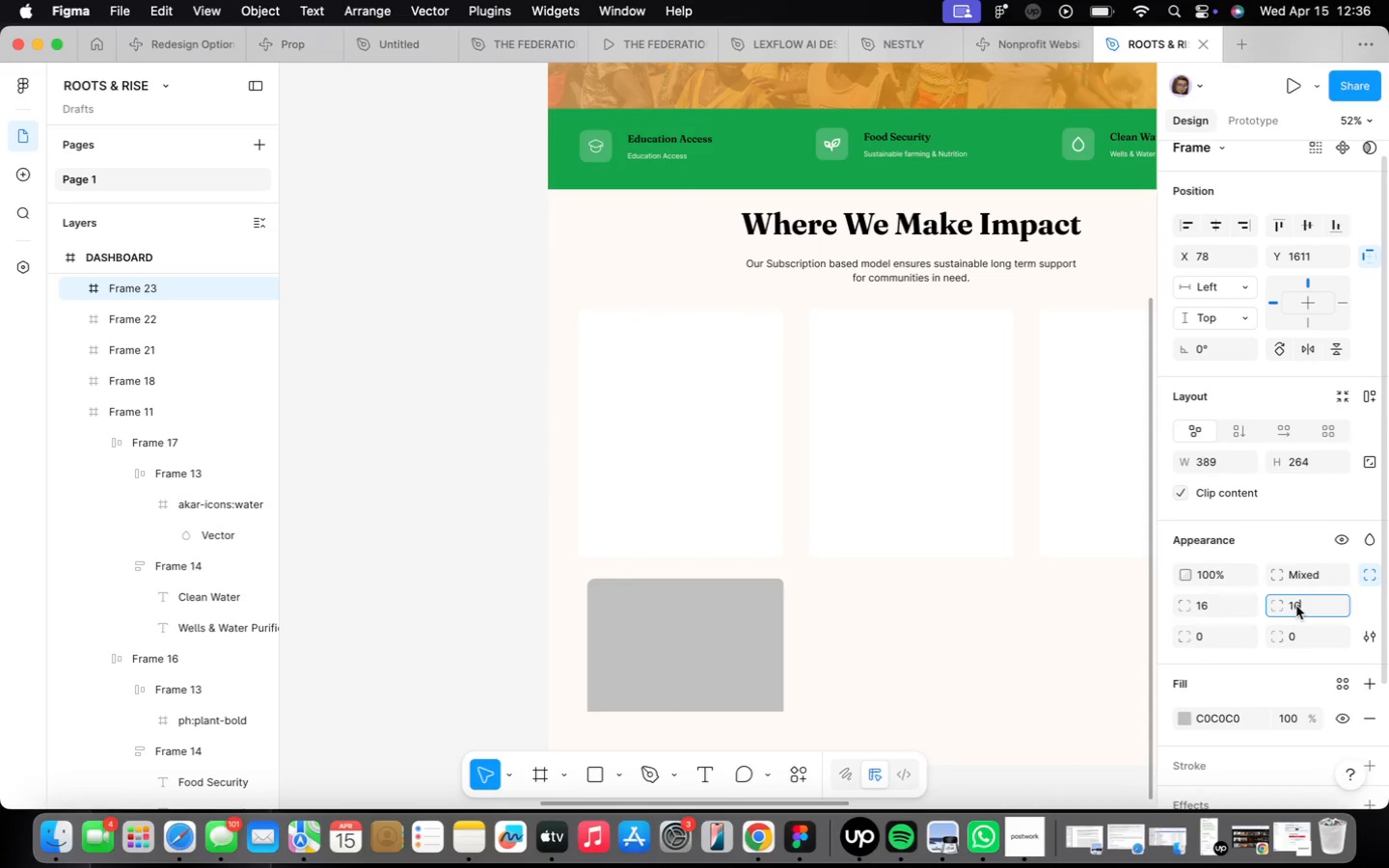 
key(Enter)
 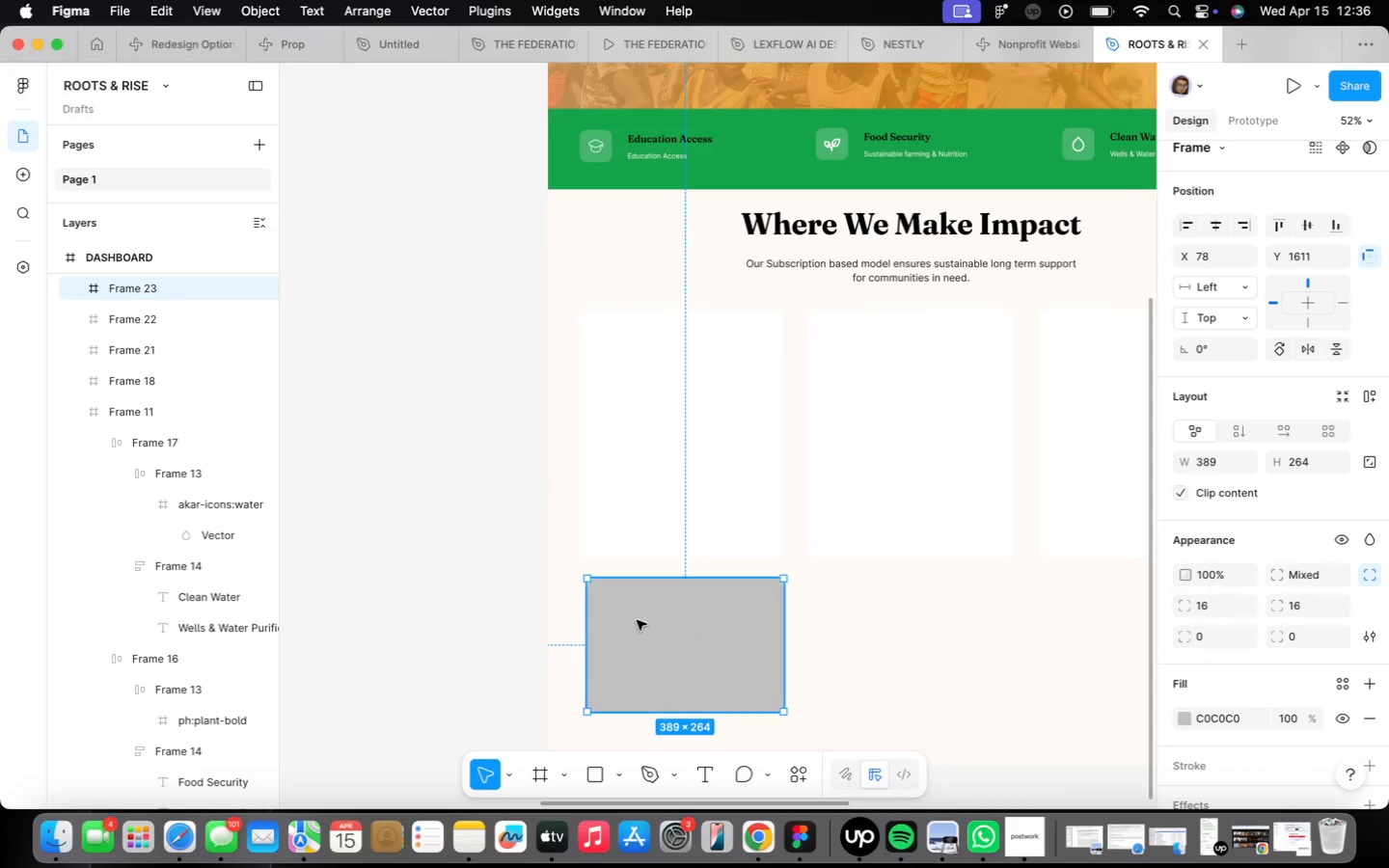 
left_click_drag(start_coordinate=[644, 619], to_coordinate=[638, 345])
 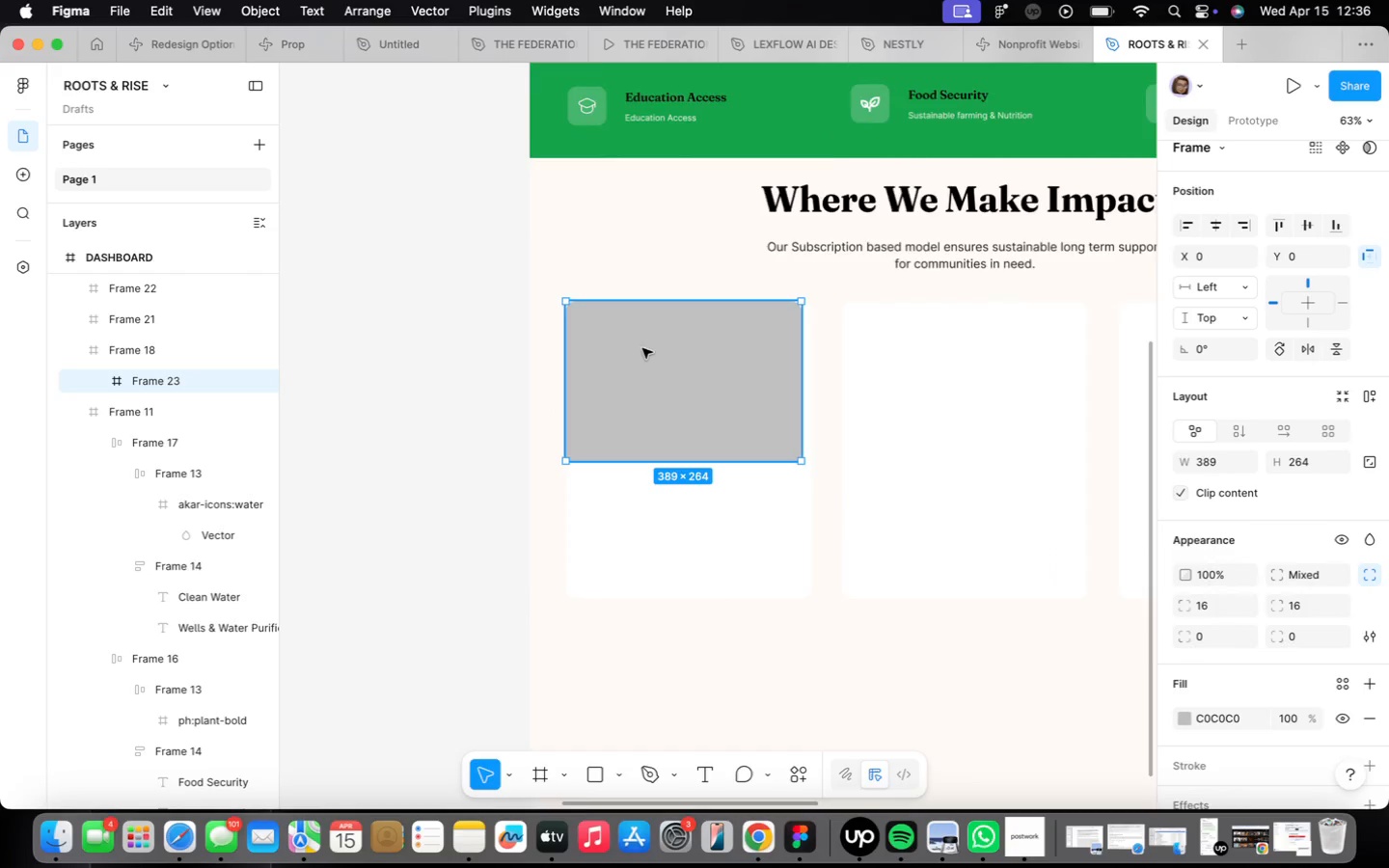 
scroll: coordinate [642, 348], scroll_direction: up, amount: 5.0
 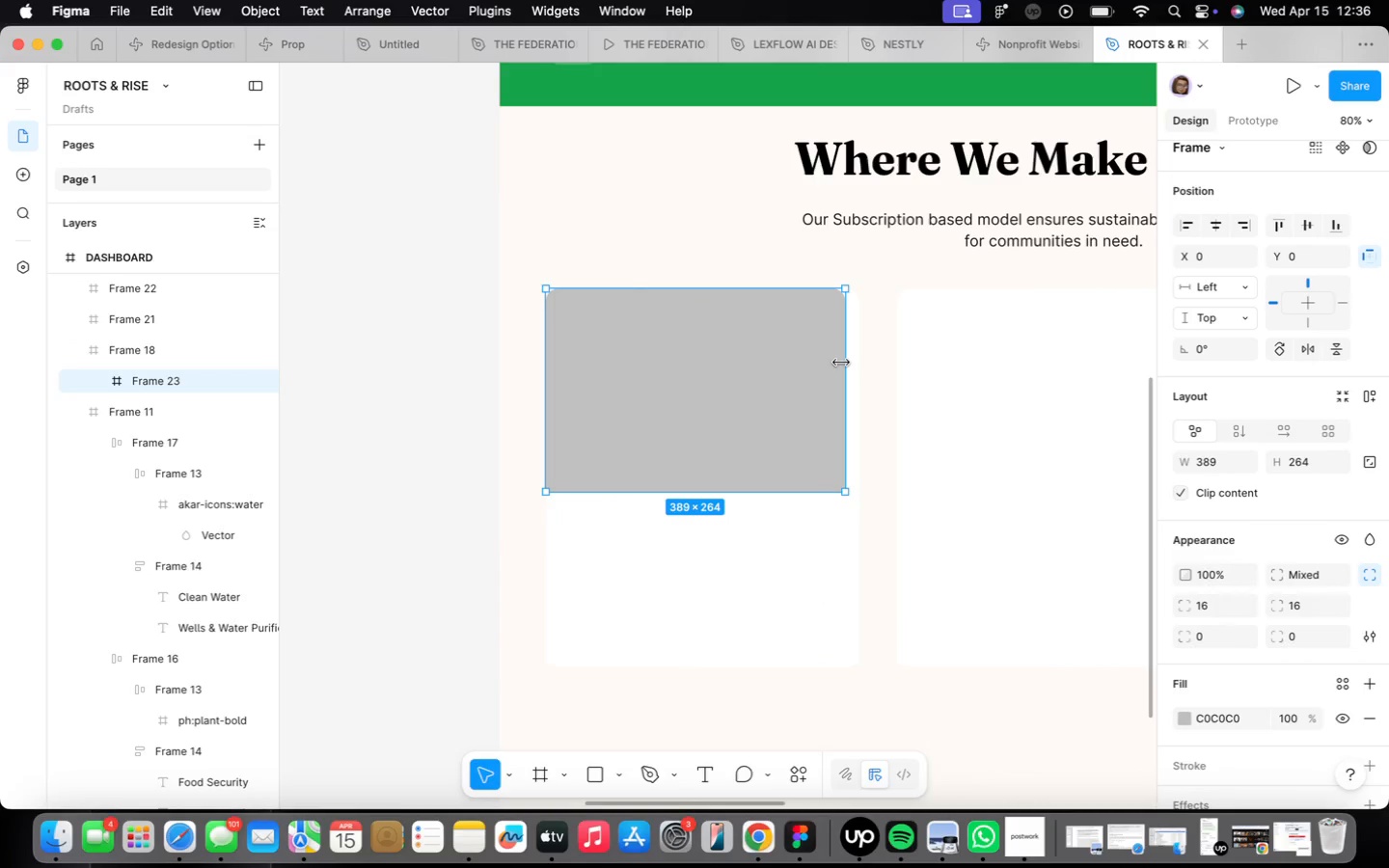 
left_click_drag(start_coordinate=[843, 365], to_coordinate=[857, 364])
 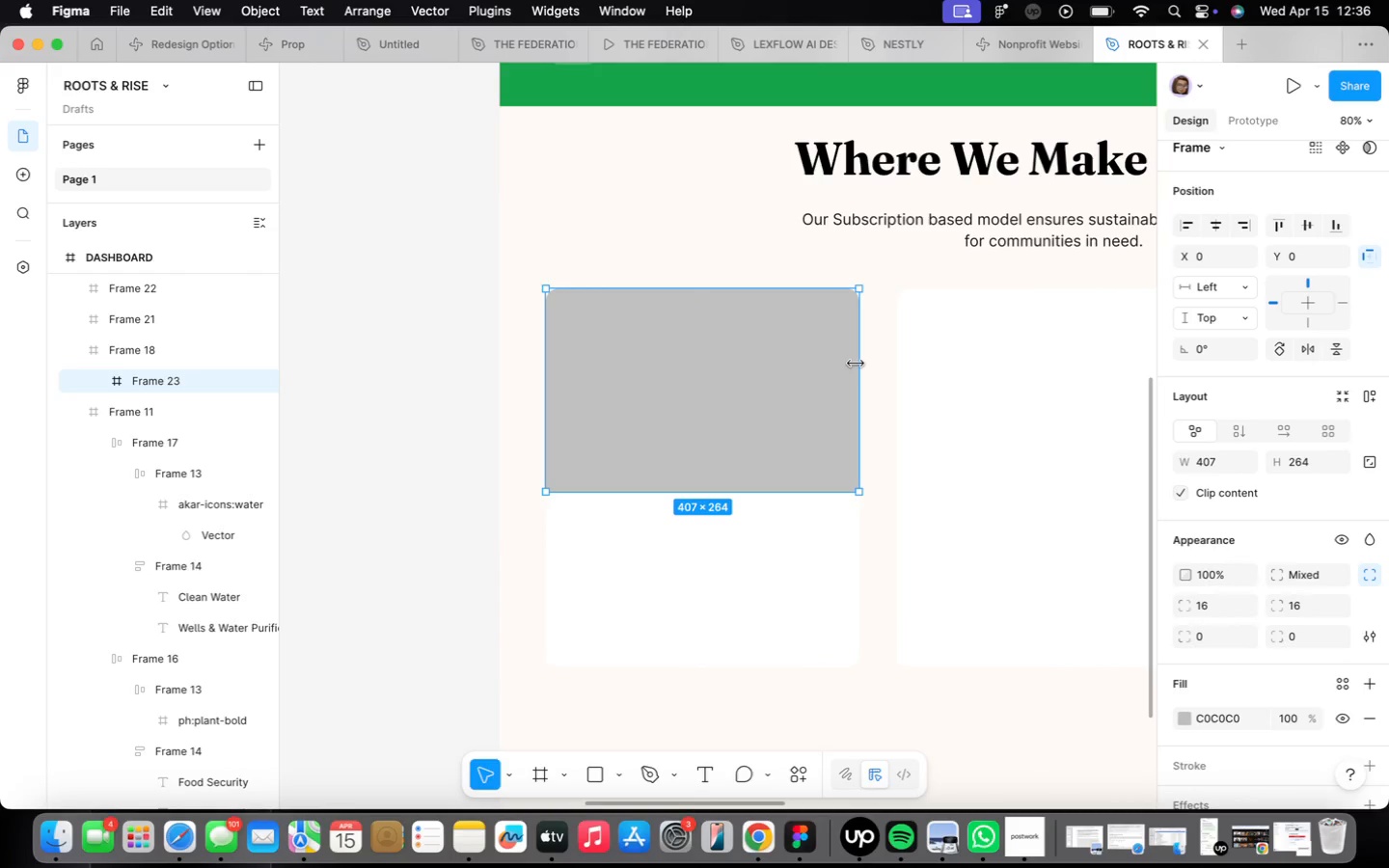 
left_click_drag(start_coordinate=[856, 364], to_coordinate=[858, 370])
 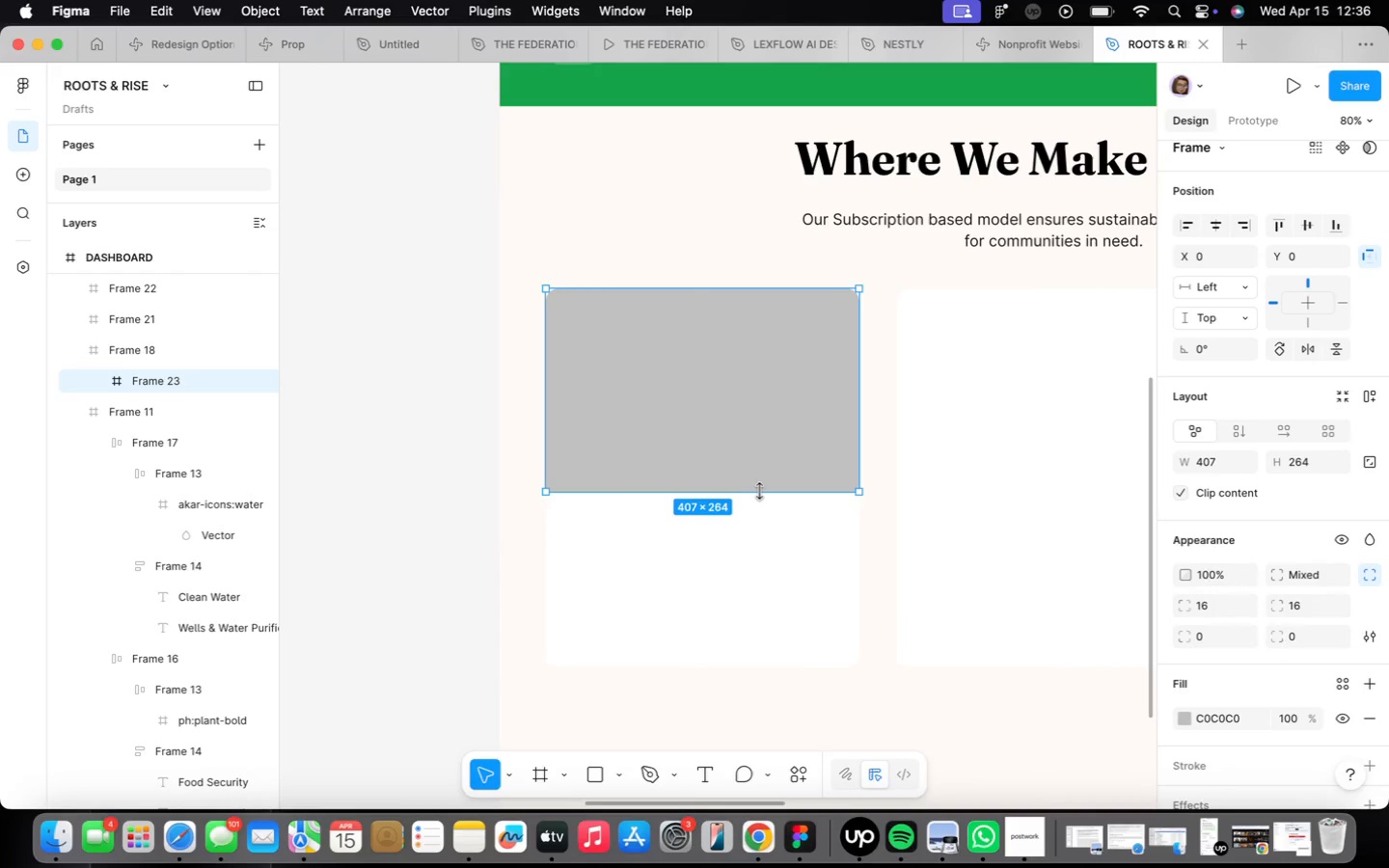 
left_click_drag(start_coordinate=[759, 491], to_coordinate=[760, 468])
 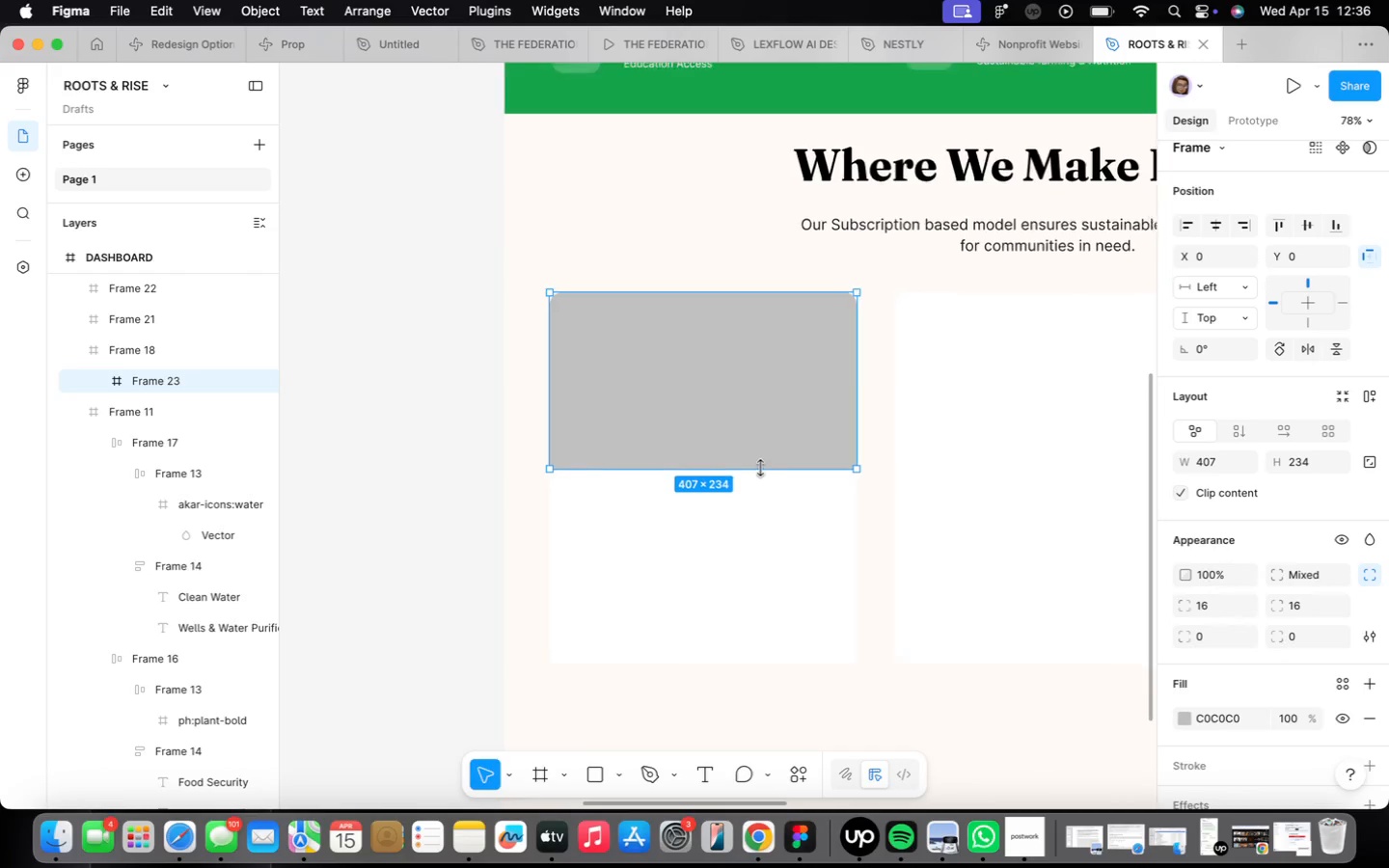 
scroll: coordinate [760, 468], scroll_direction: down, amount: 5.0
 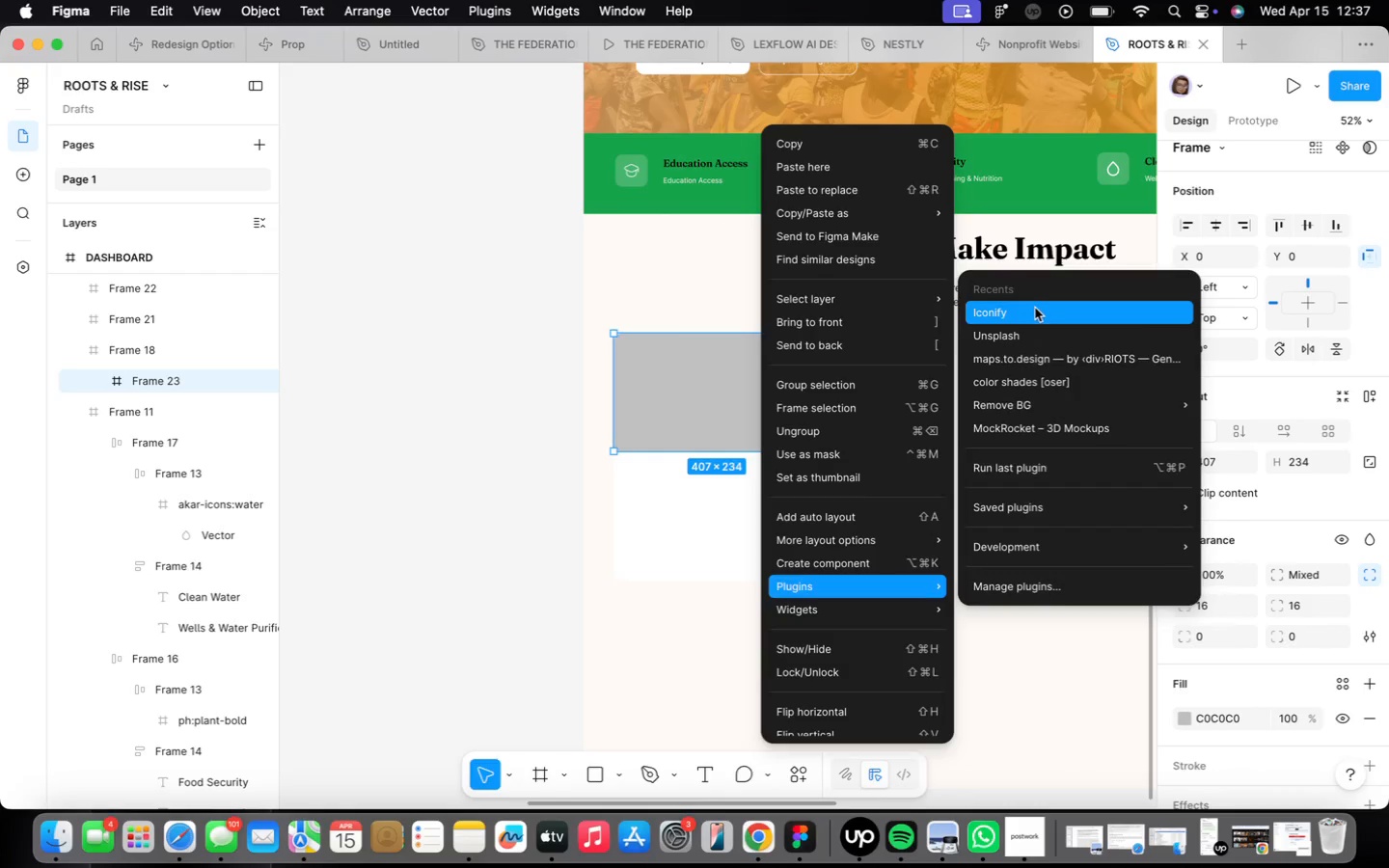 
left_click([1036, 312])
 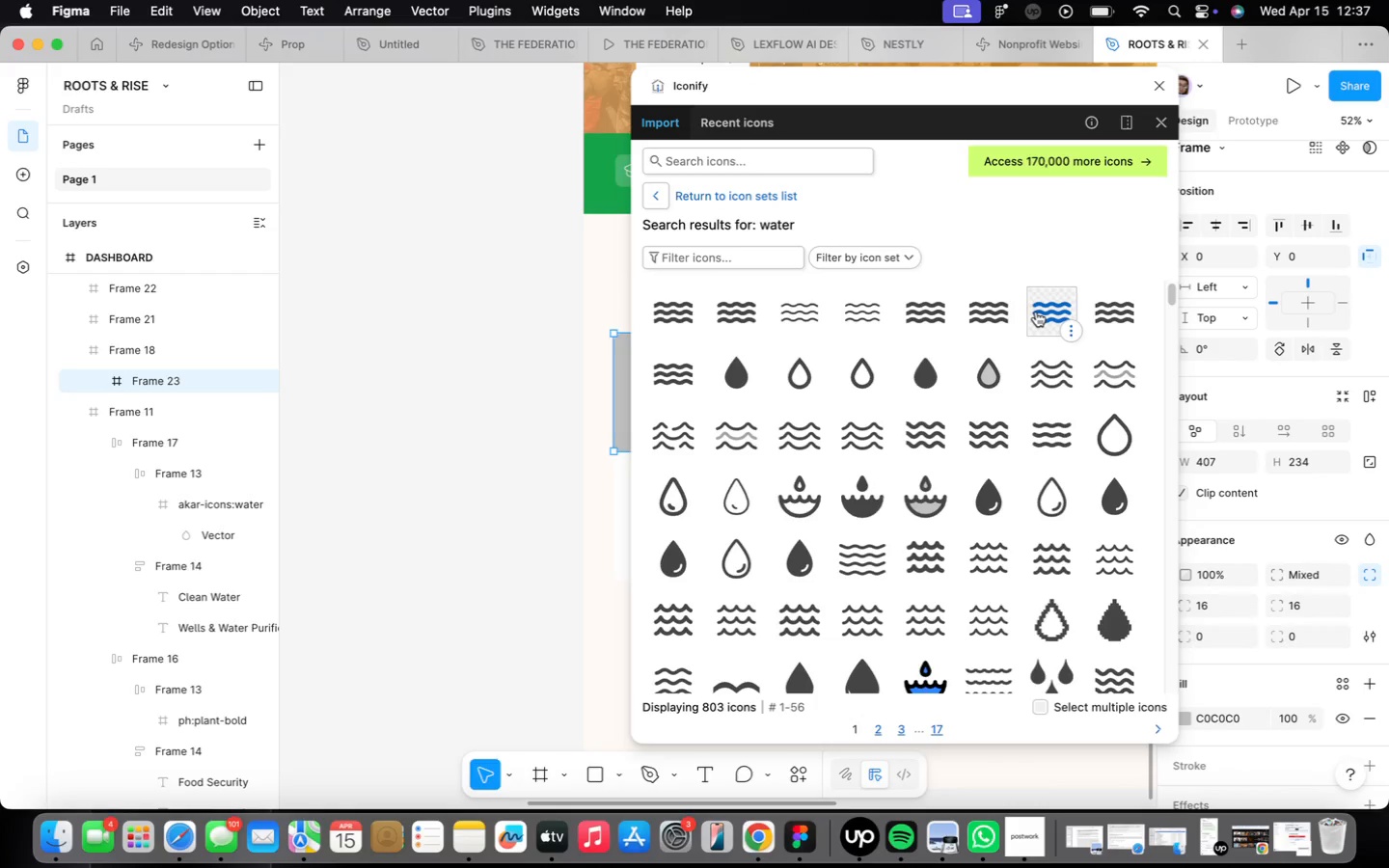 
wait(6.79)
 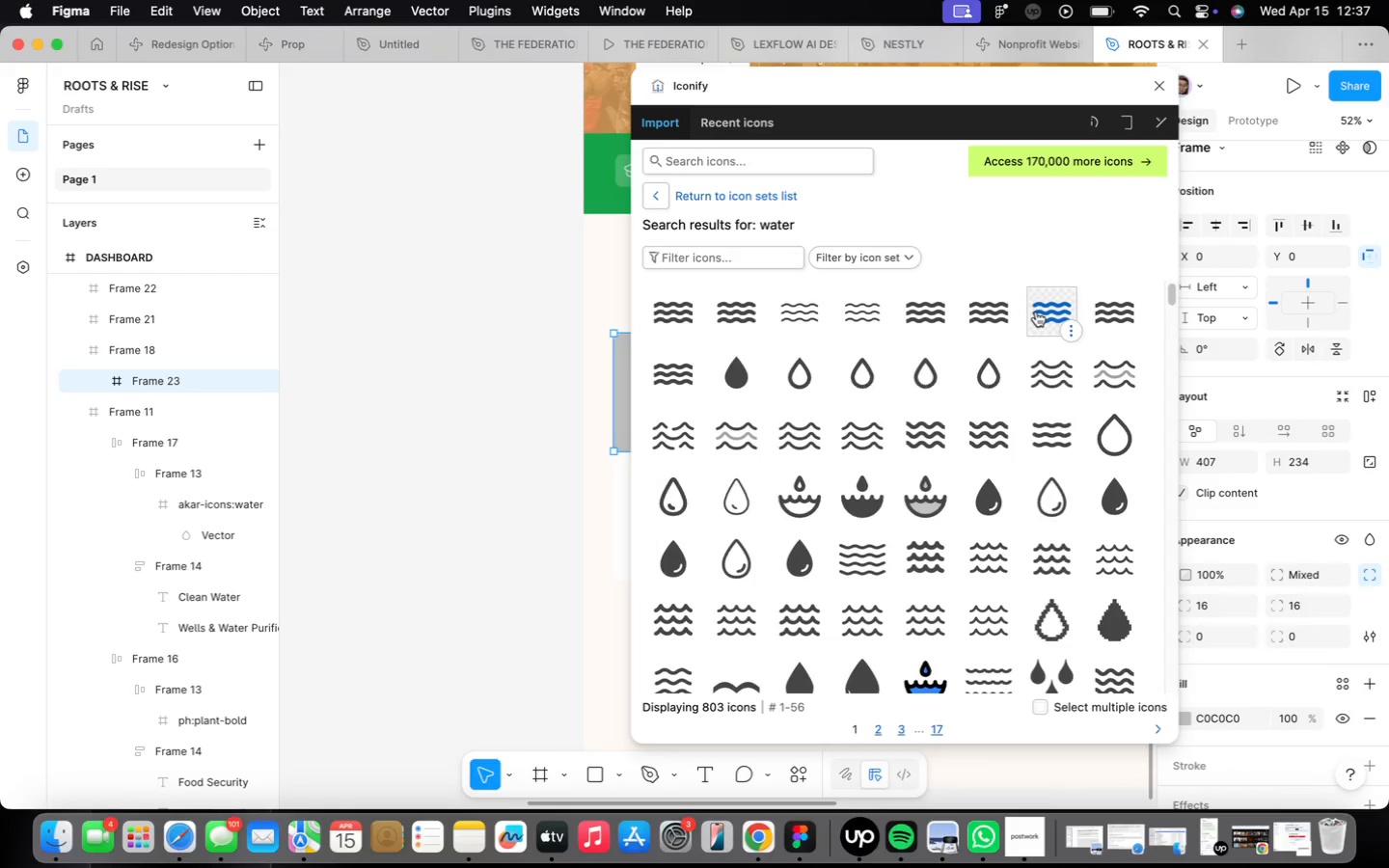 
left_click([1157, 87])
 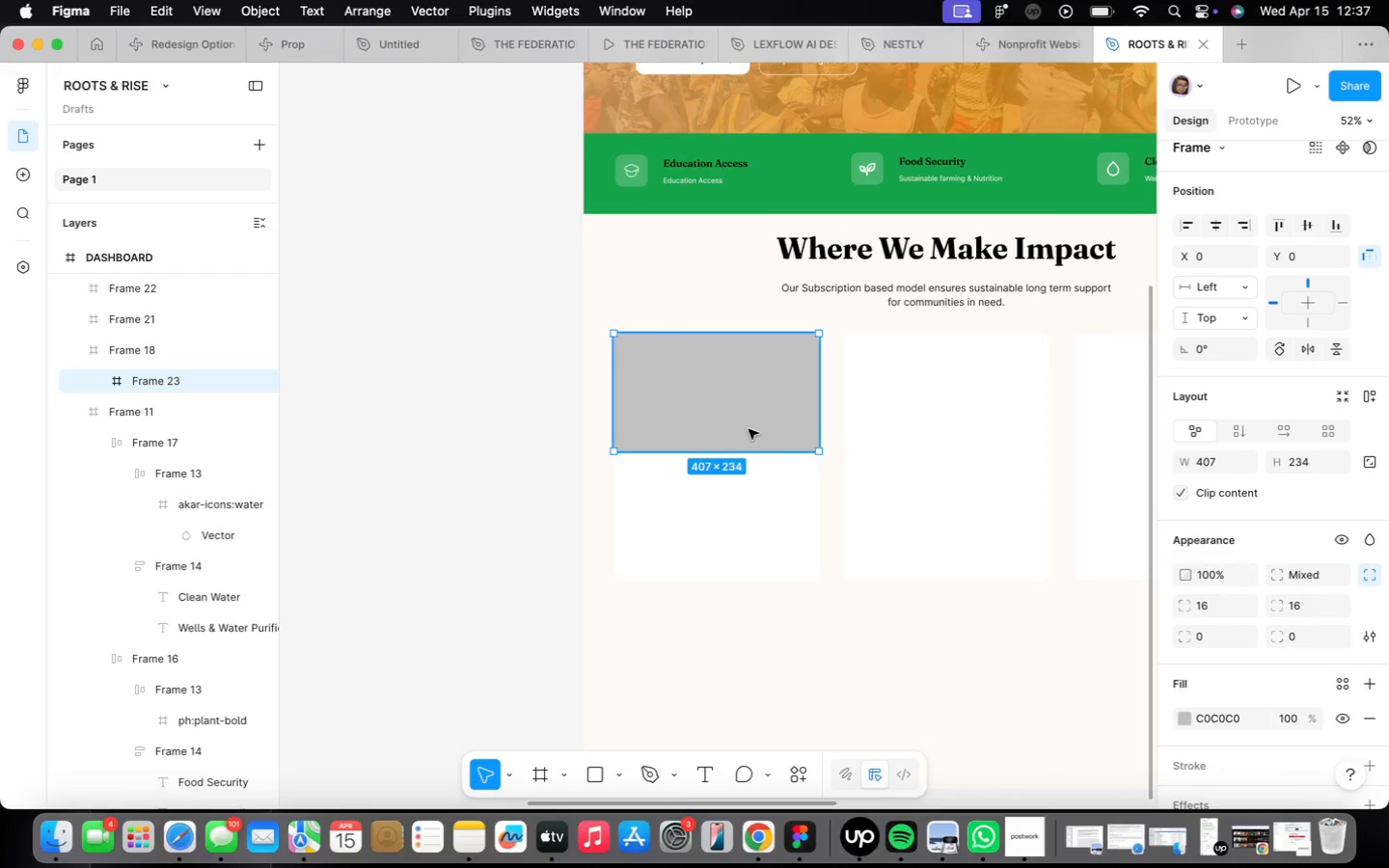 
right_click([748, 427])
 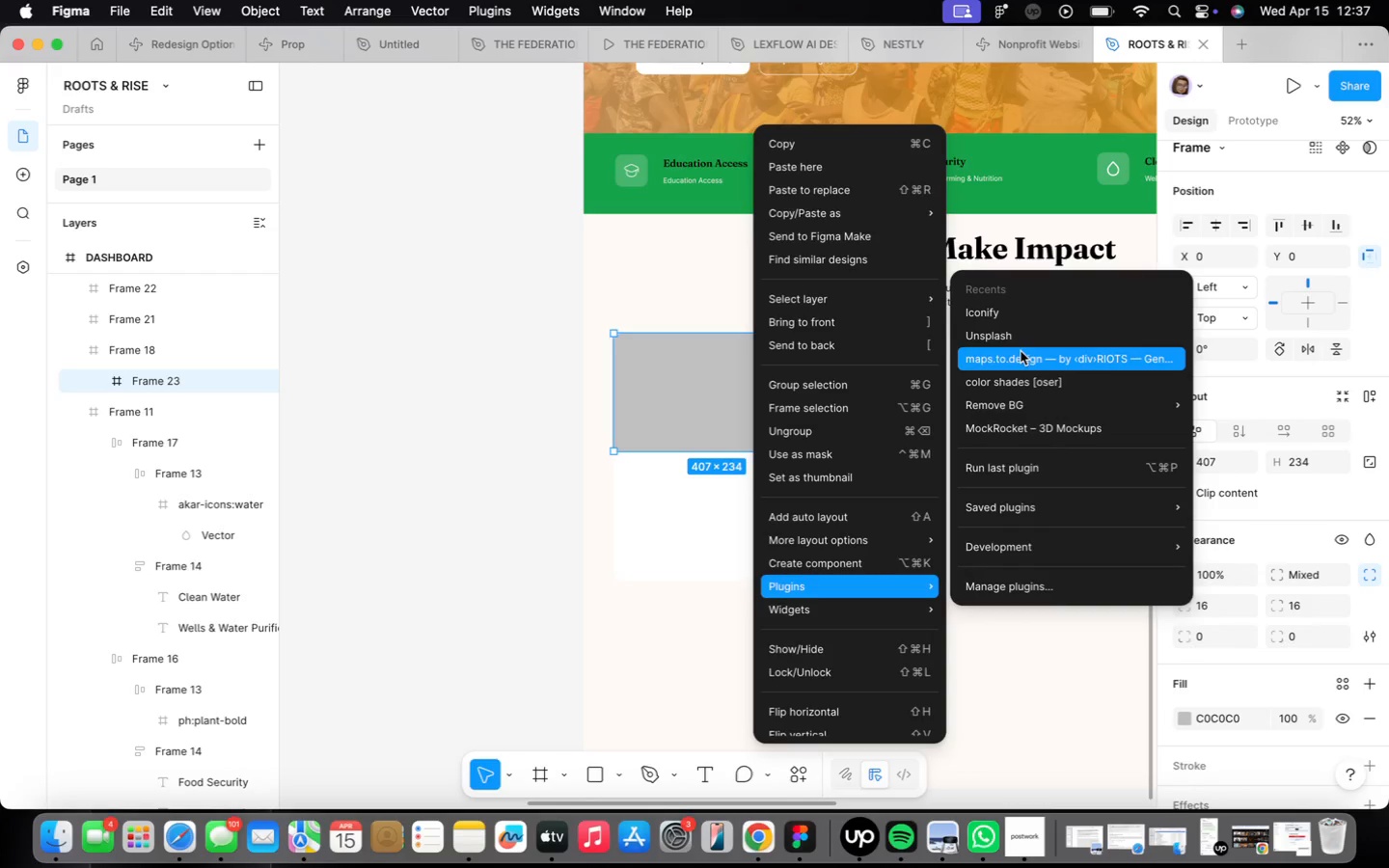 
left_click([1021, 343])
 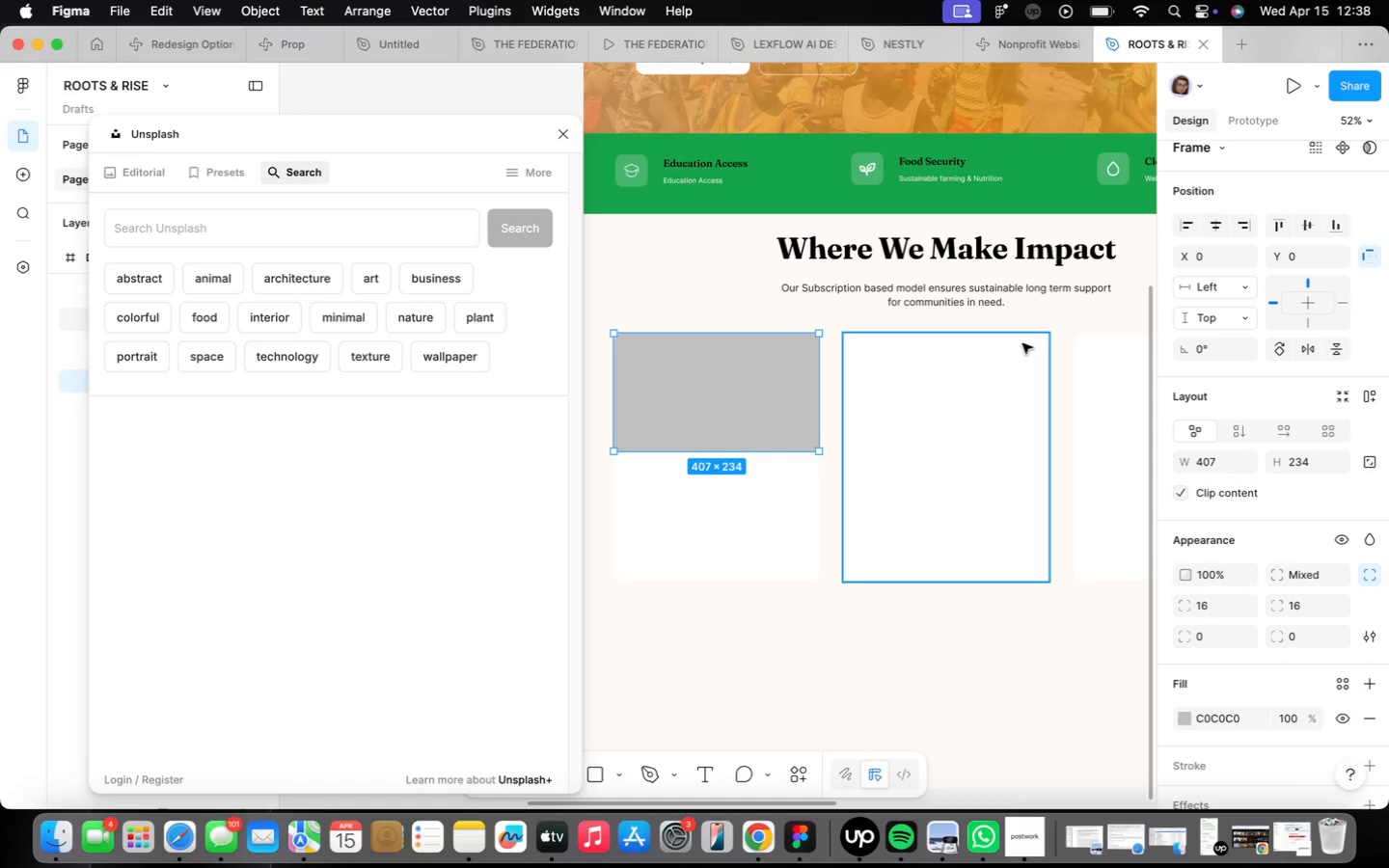 
wait(78.39)
 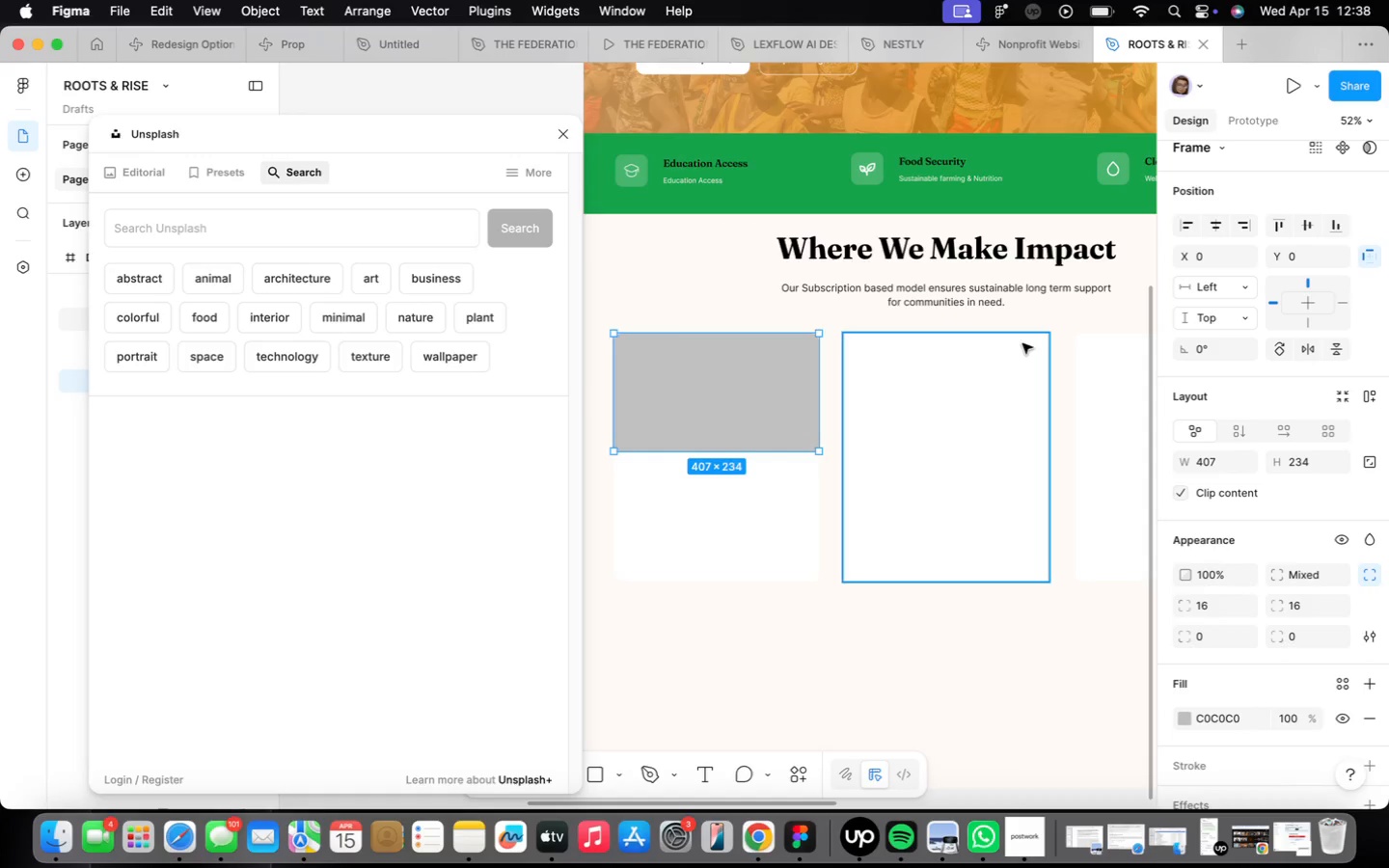 
left_click([286, 232])
 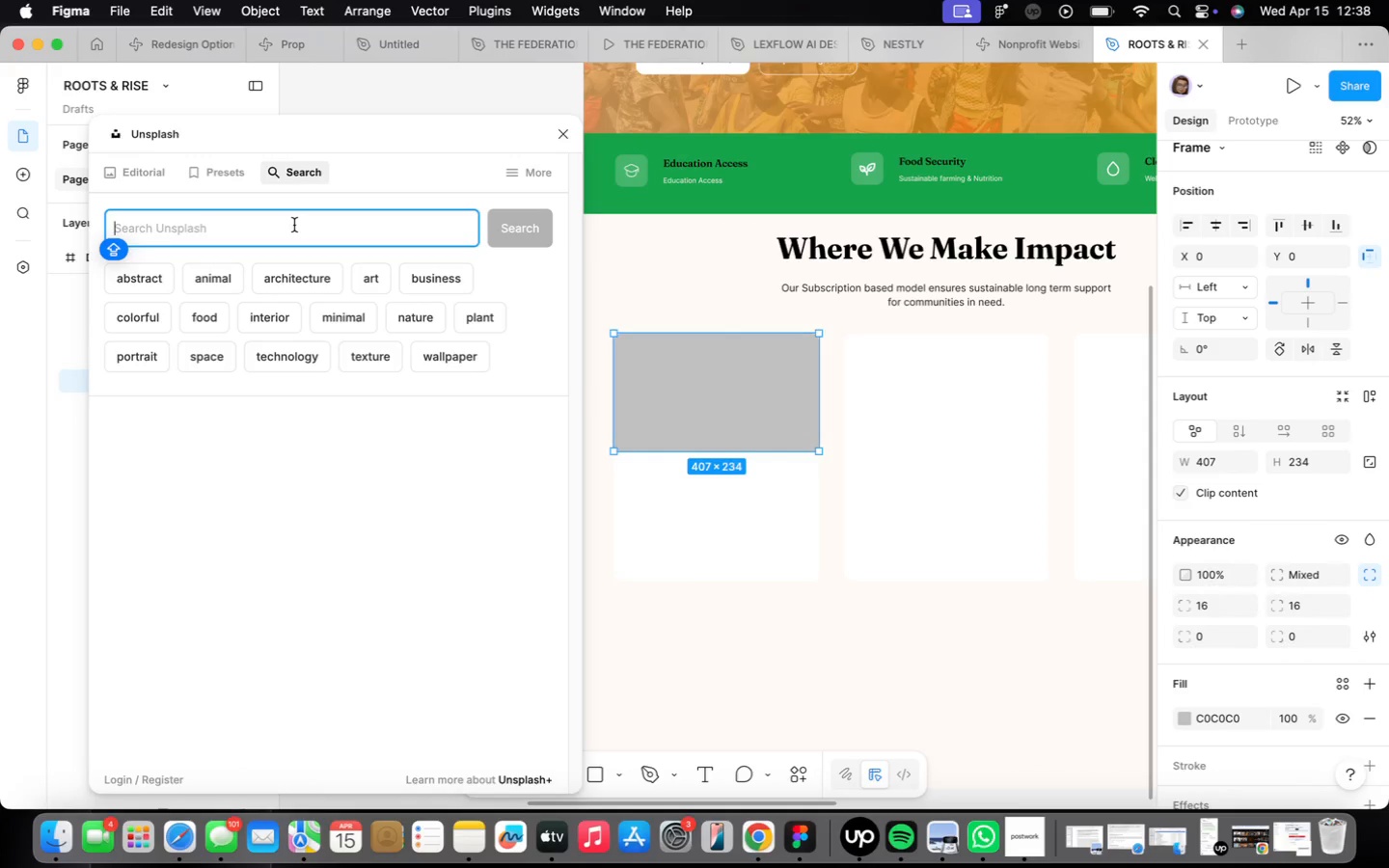 
hold_key(key=A, duration=0.32)
 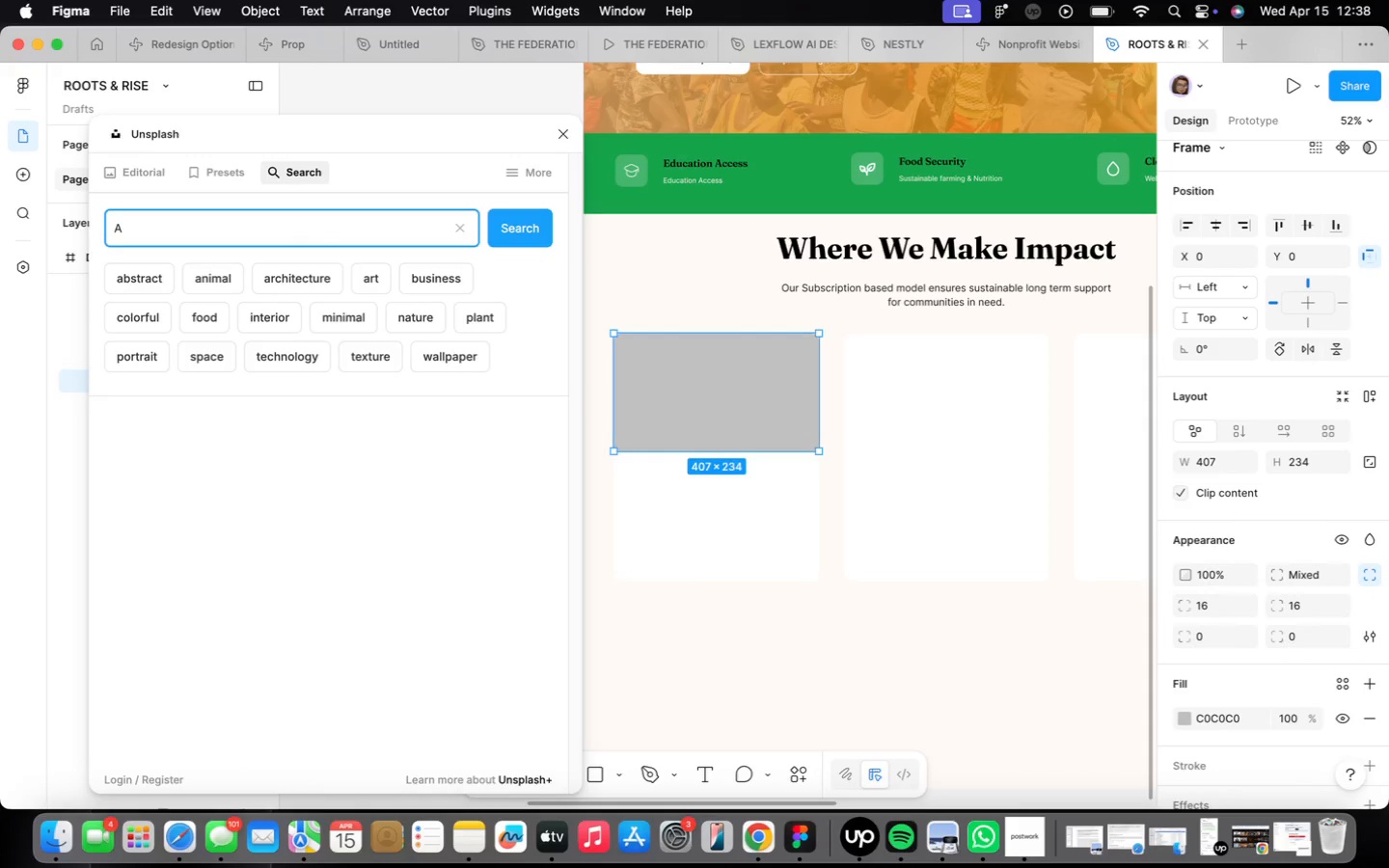 
type( MAN WRITING)
 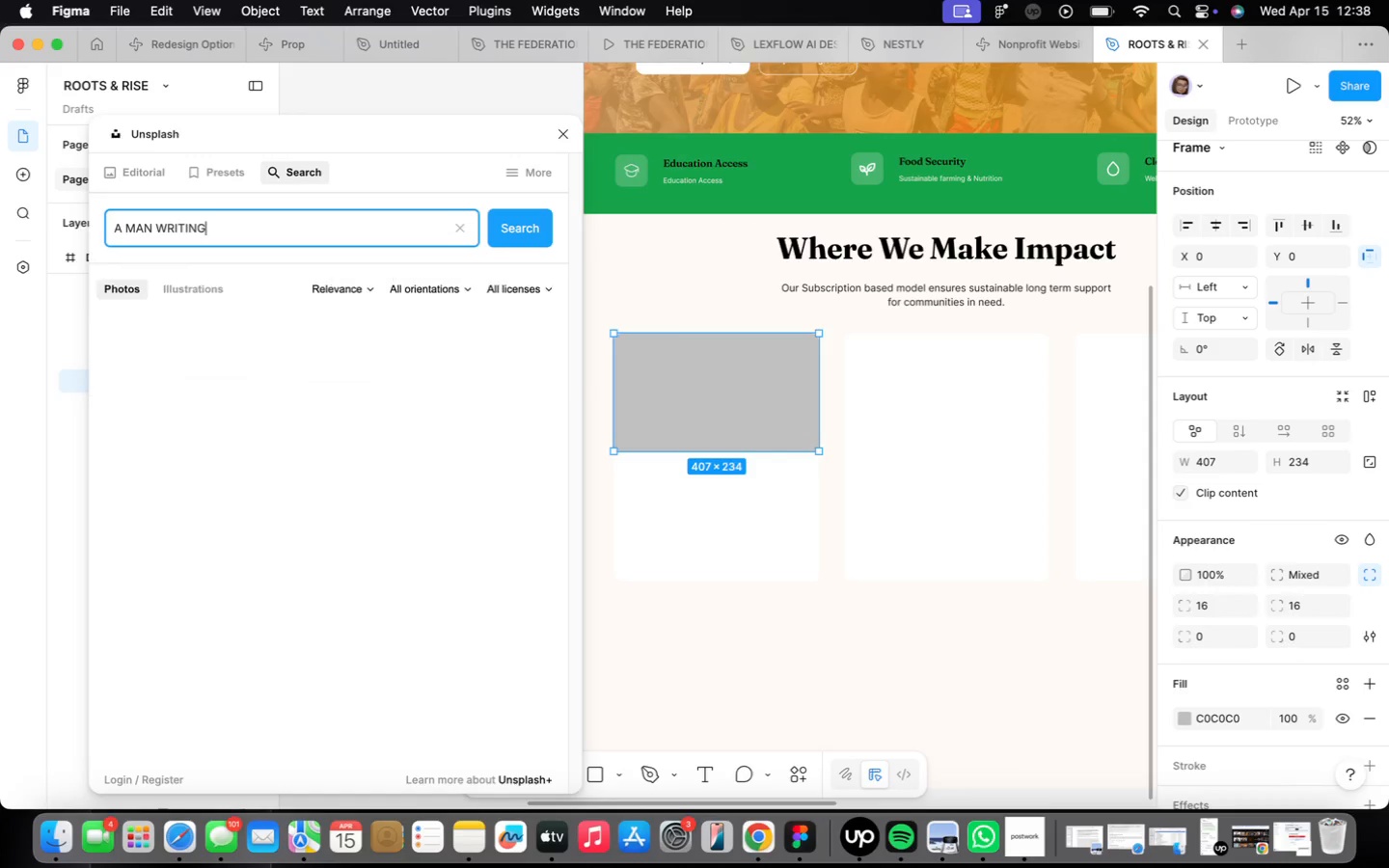 
key(Enter)
 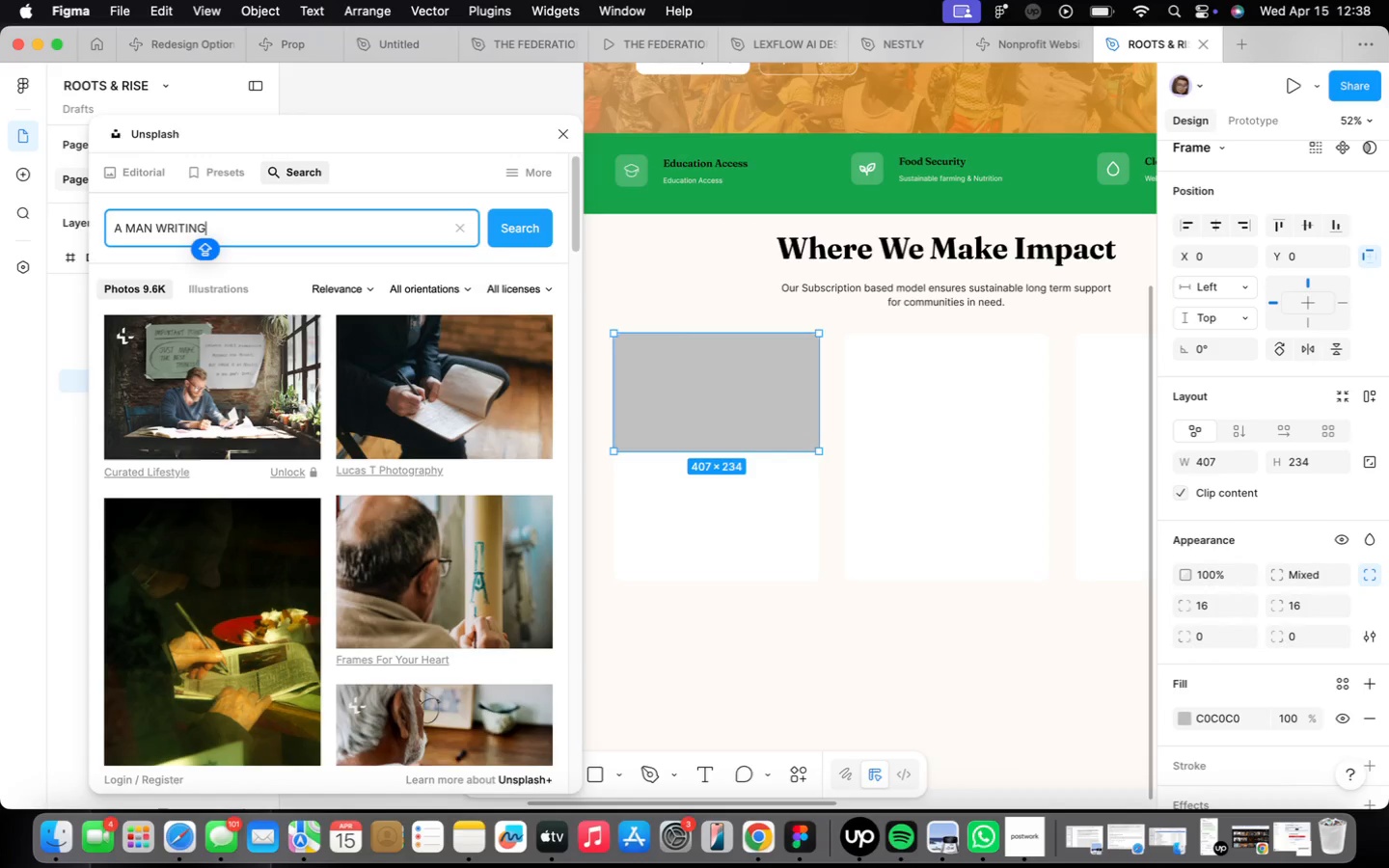 
wait(12.77)
 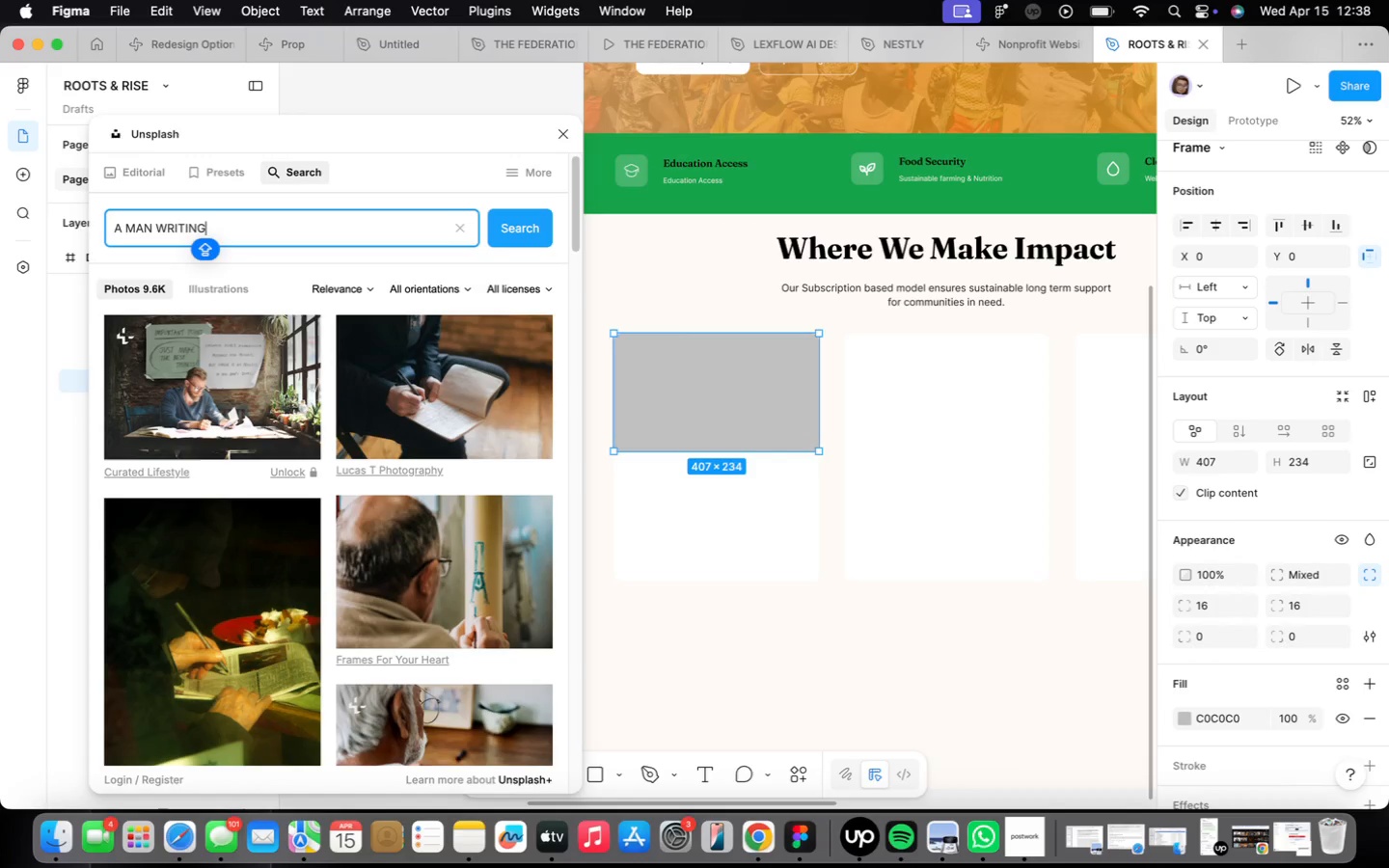 
scroll: coordinate [422, 515], scroll_direction: down, amount: 34.0
 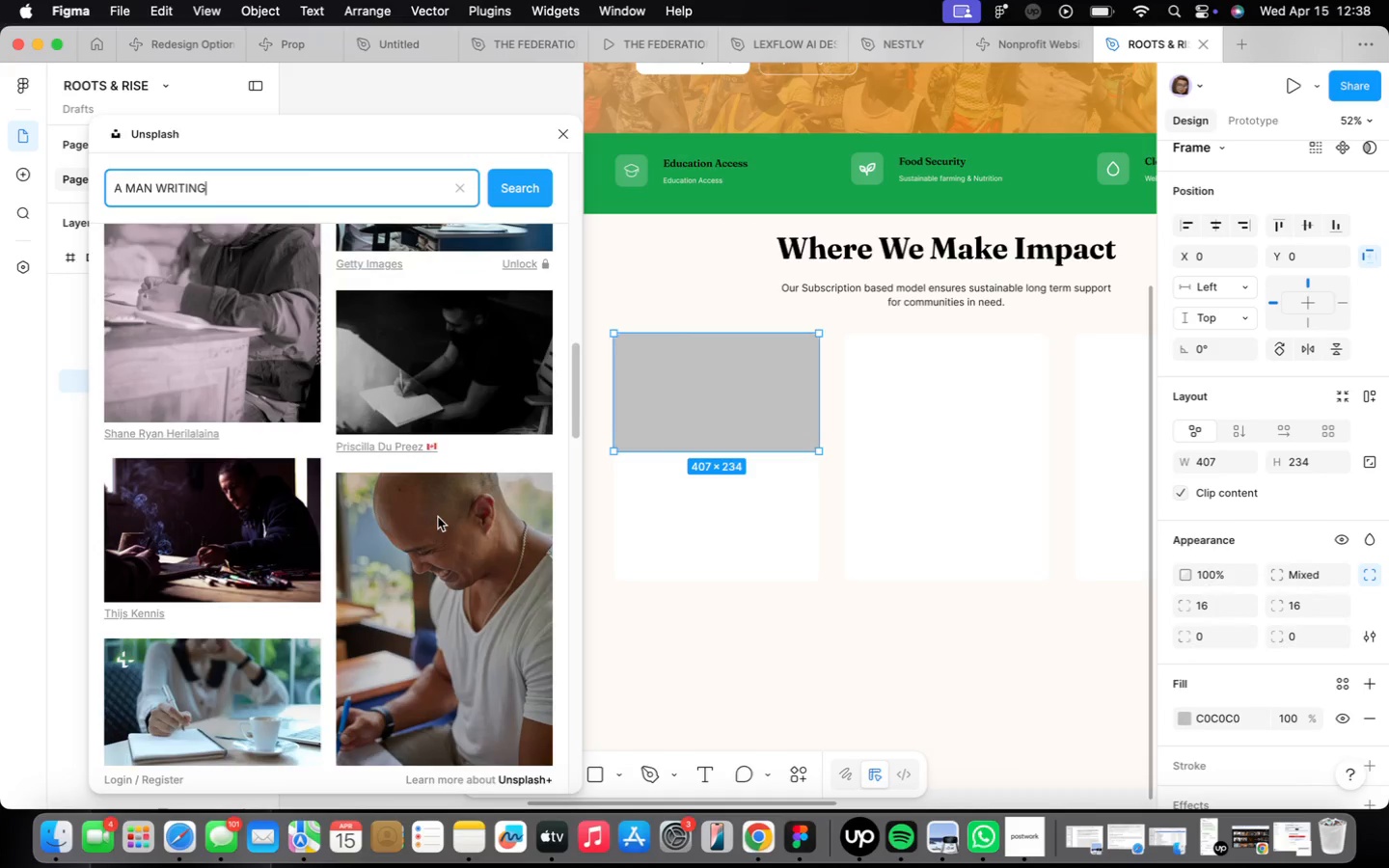 
scroll: coordinate [331, 545], scroll_direction: down, amount: 21.0
 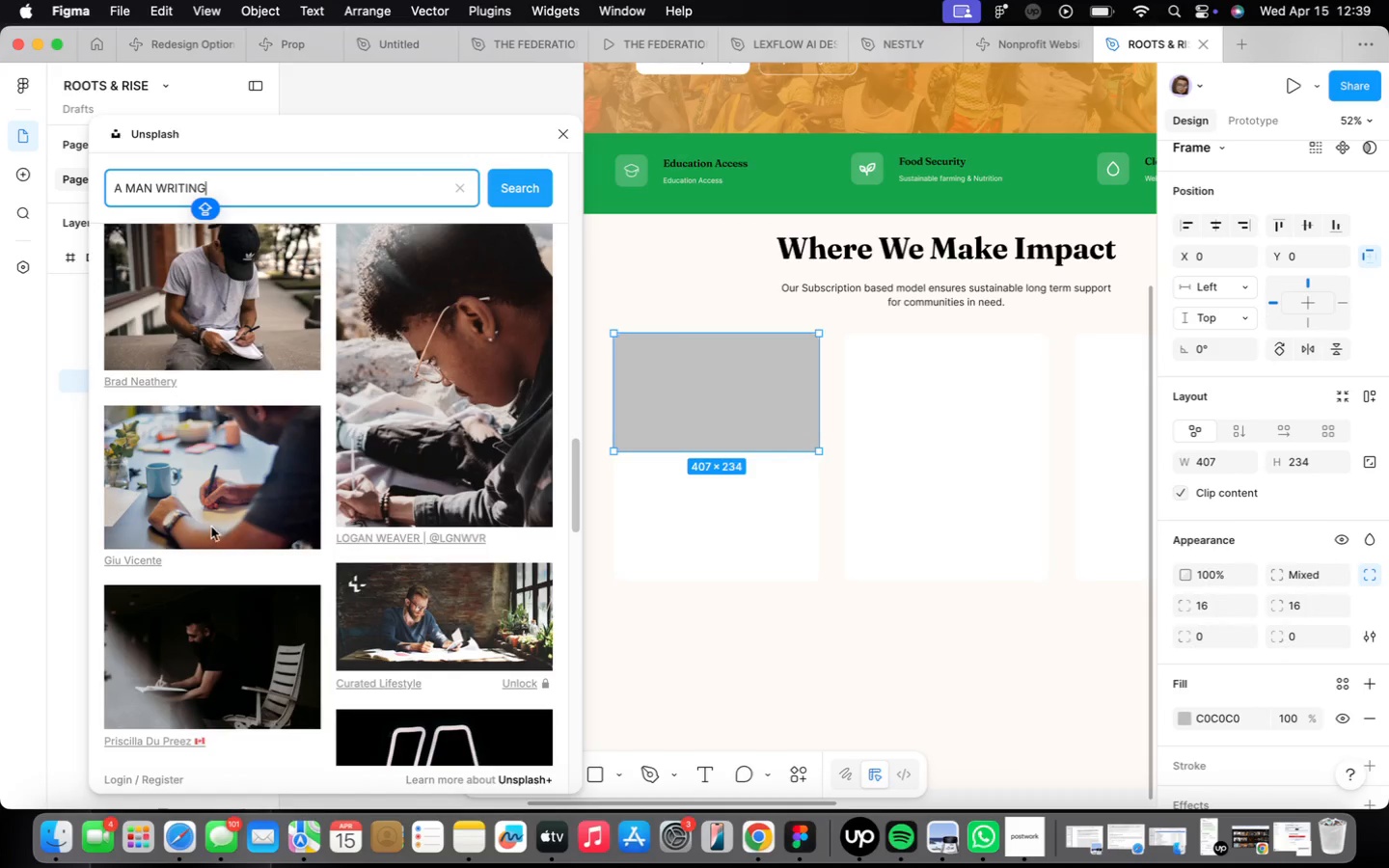 
left_click([219, 515])
 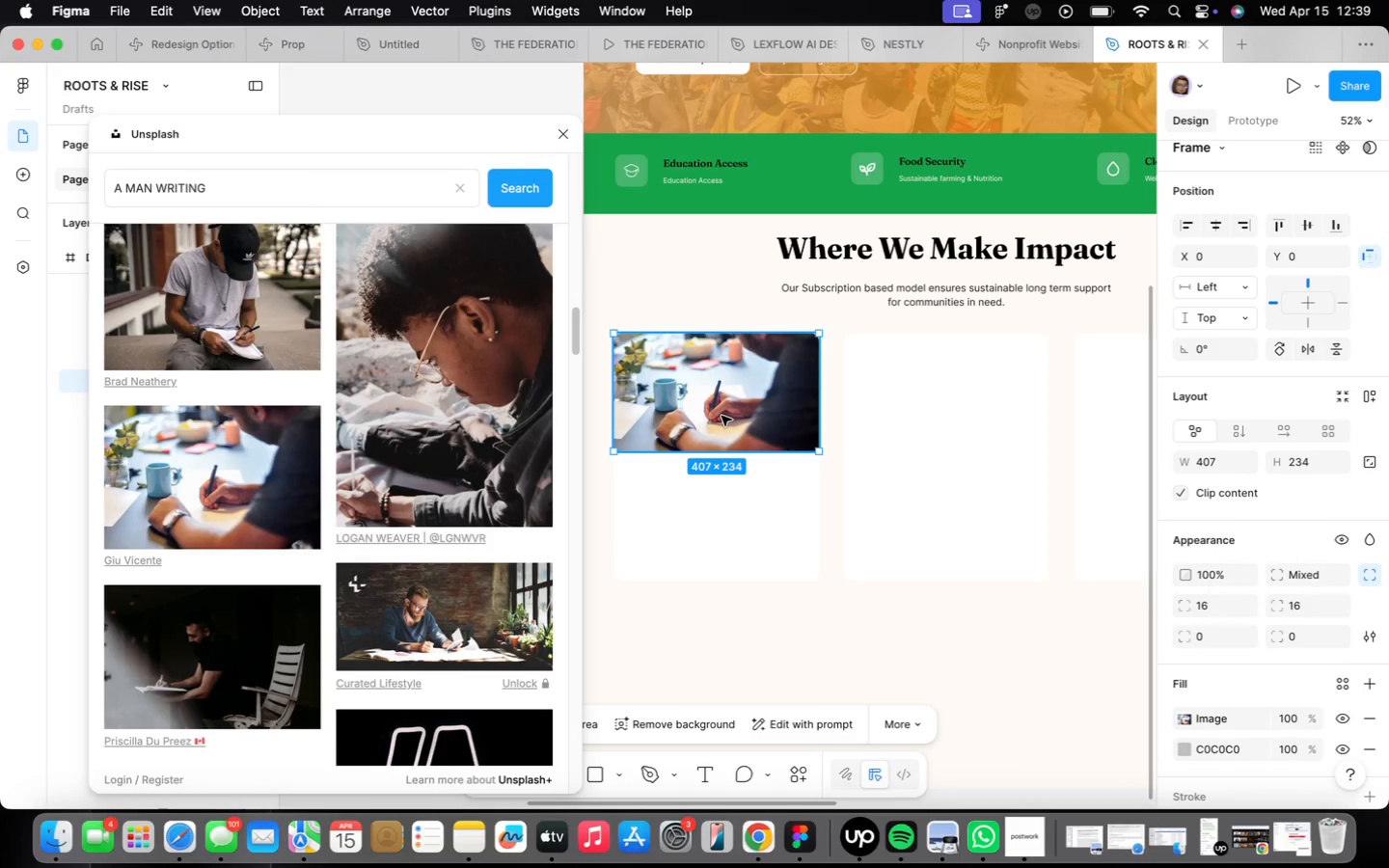 
wait(9.32)
 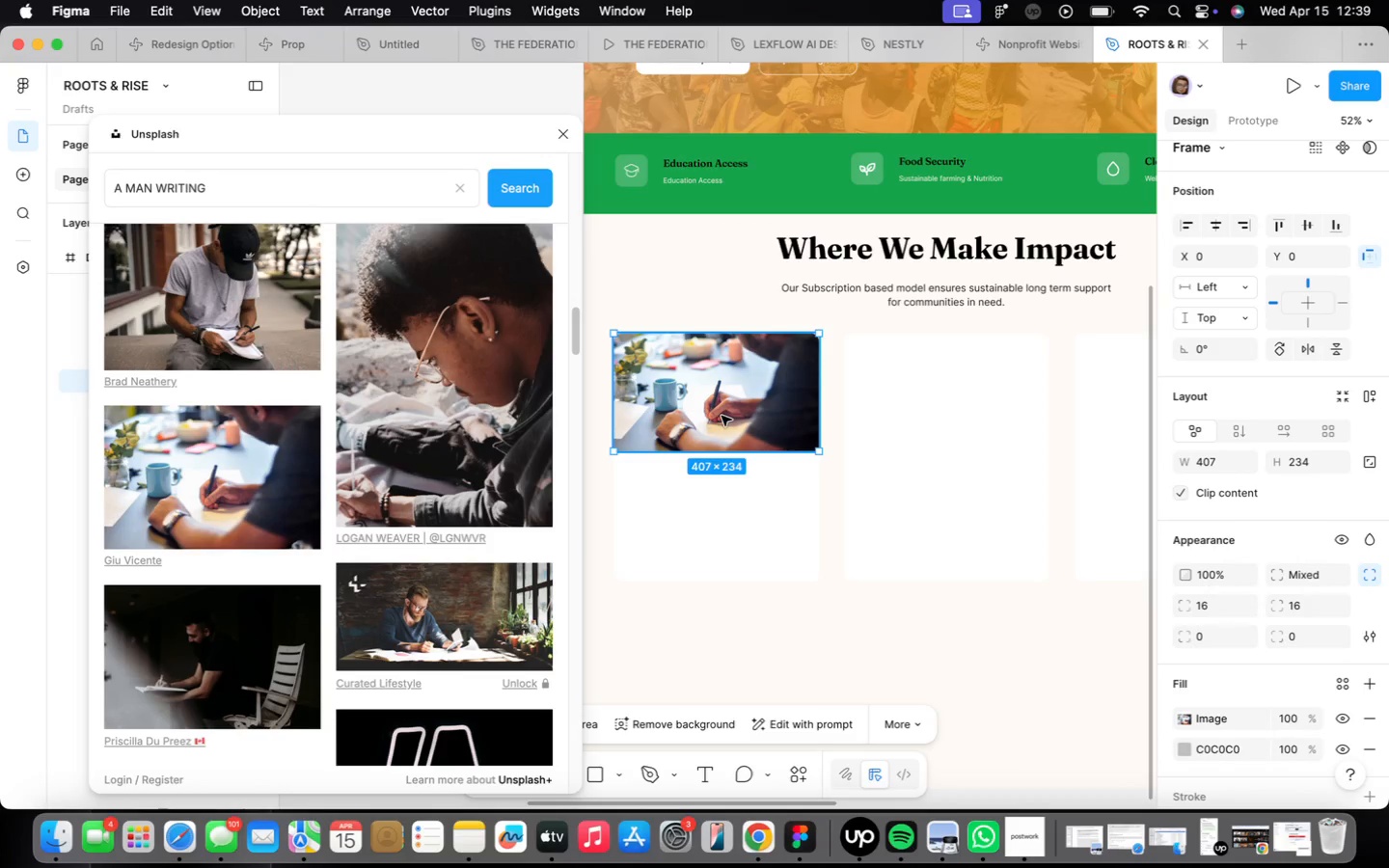 
left_click([565, 140])
 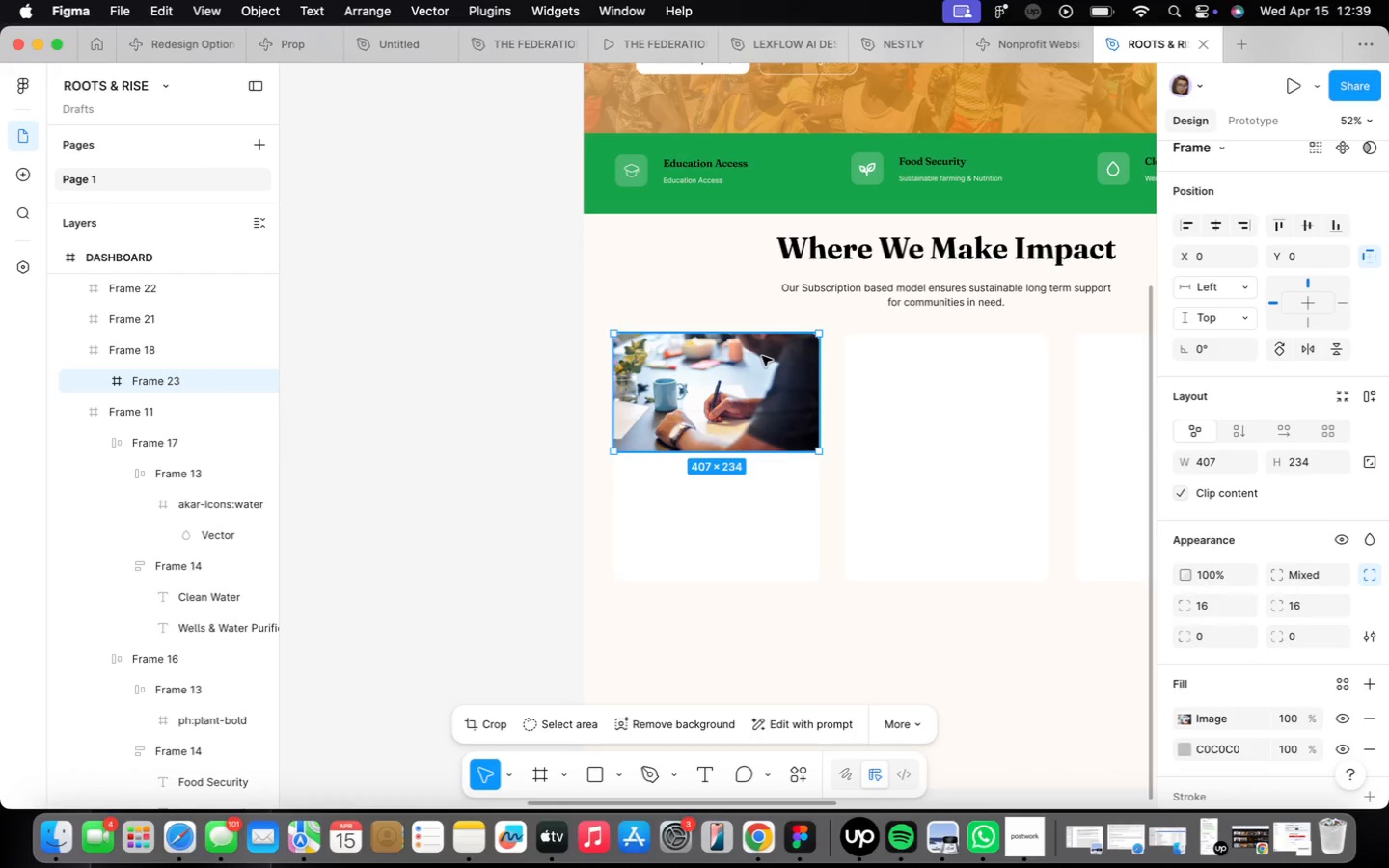 
scroll: coordinate [763, 357], scroll_direction: up, amount: 7.0
 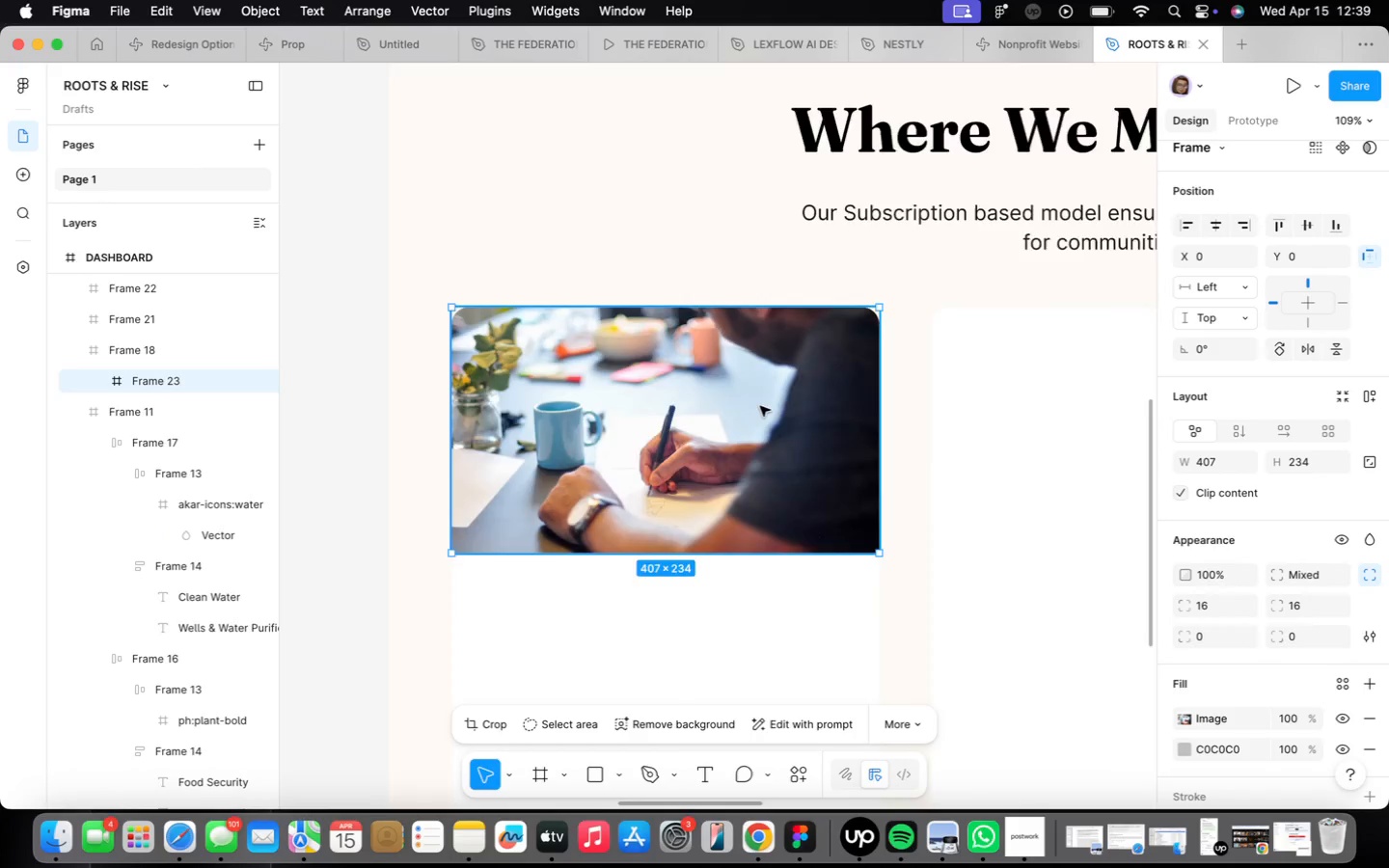 
scroll: coordinate [761, 406], scroll_direction: down, amount: 5.0
 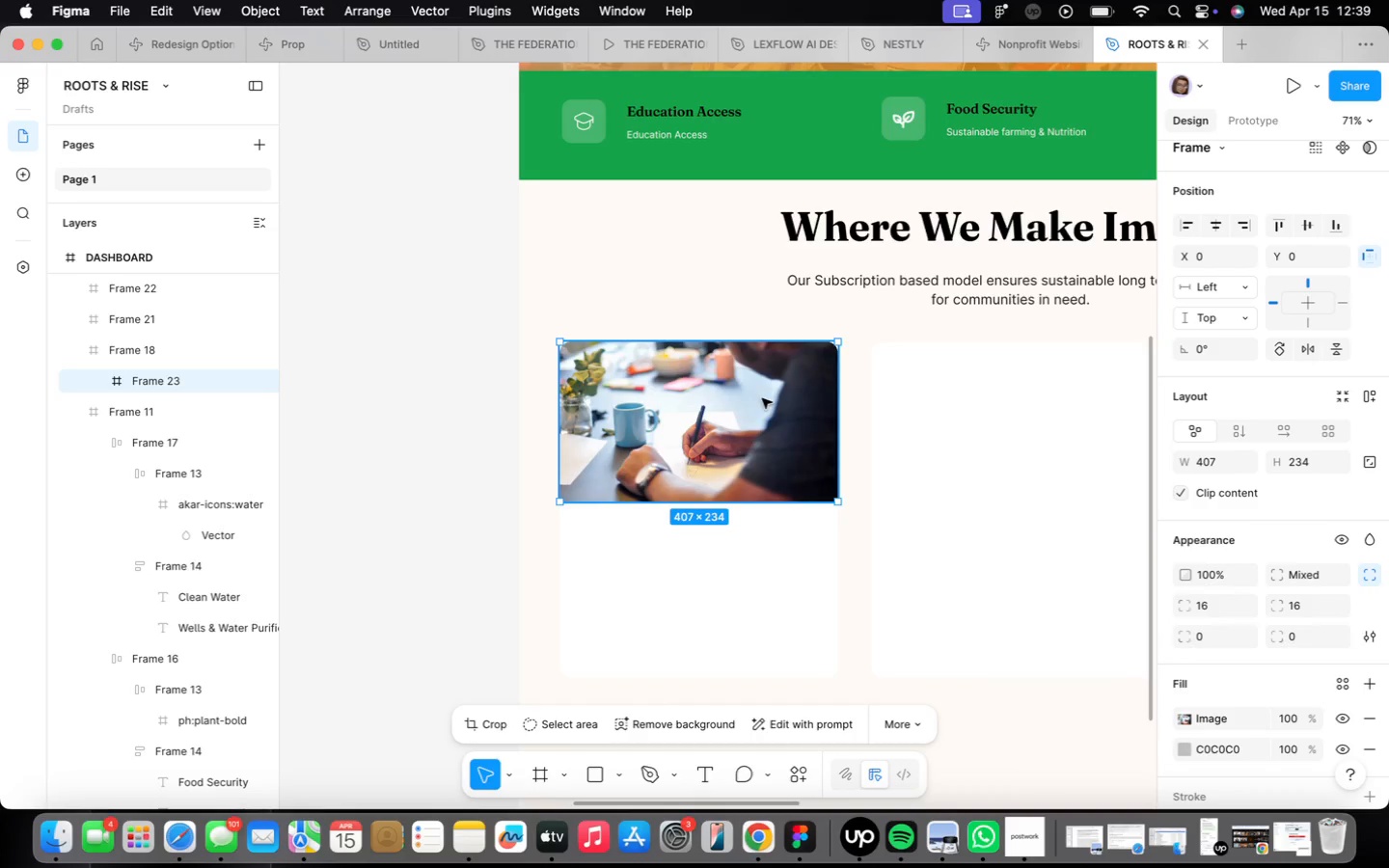 
hold_key(key=OptionLeft, duration=2.29)
left_click_drag(start_coordinate=[744, 441], to_coordinate=[1056, 445])
 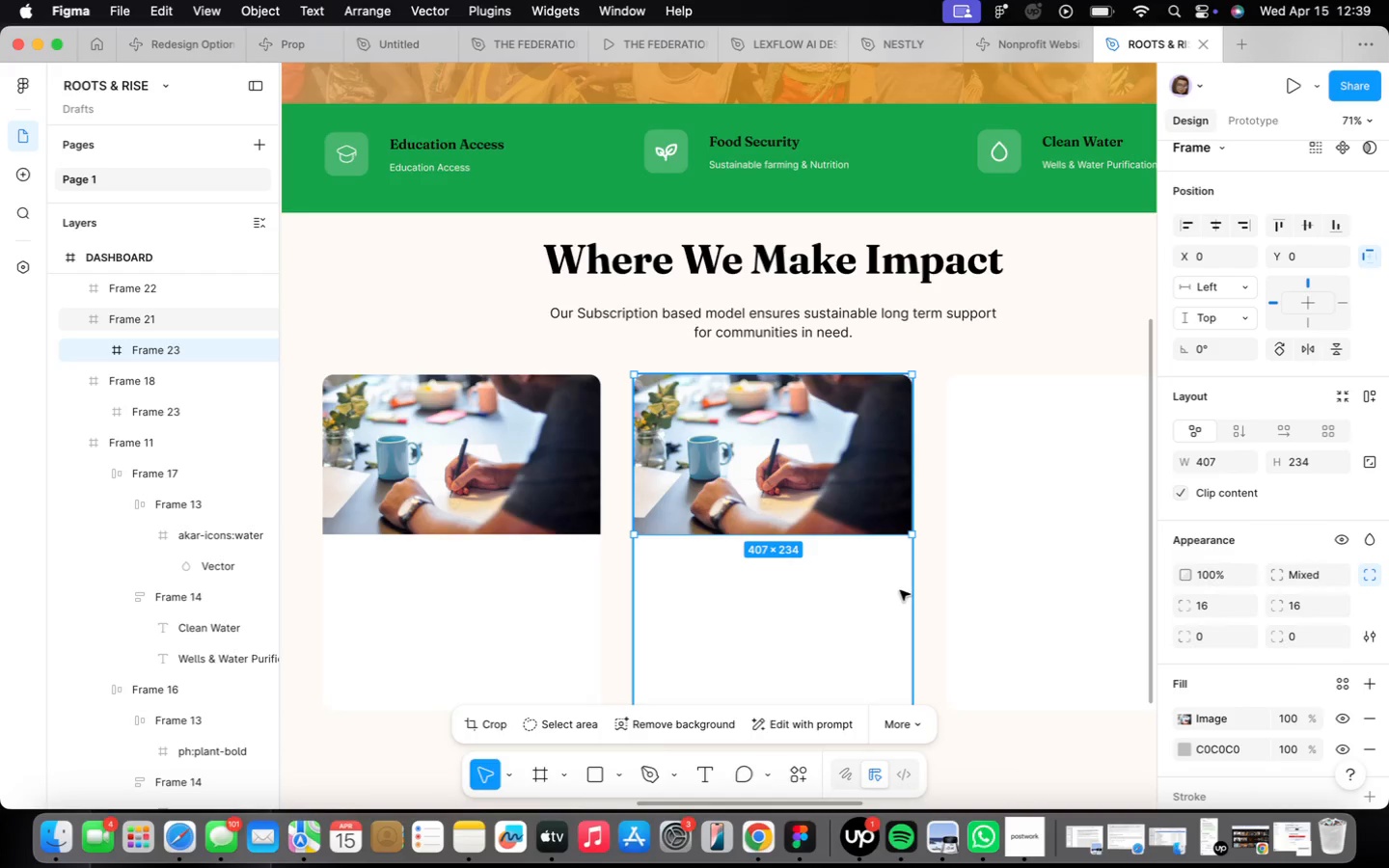 
wait(40.89)
 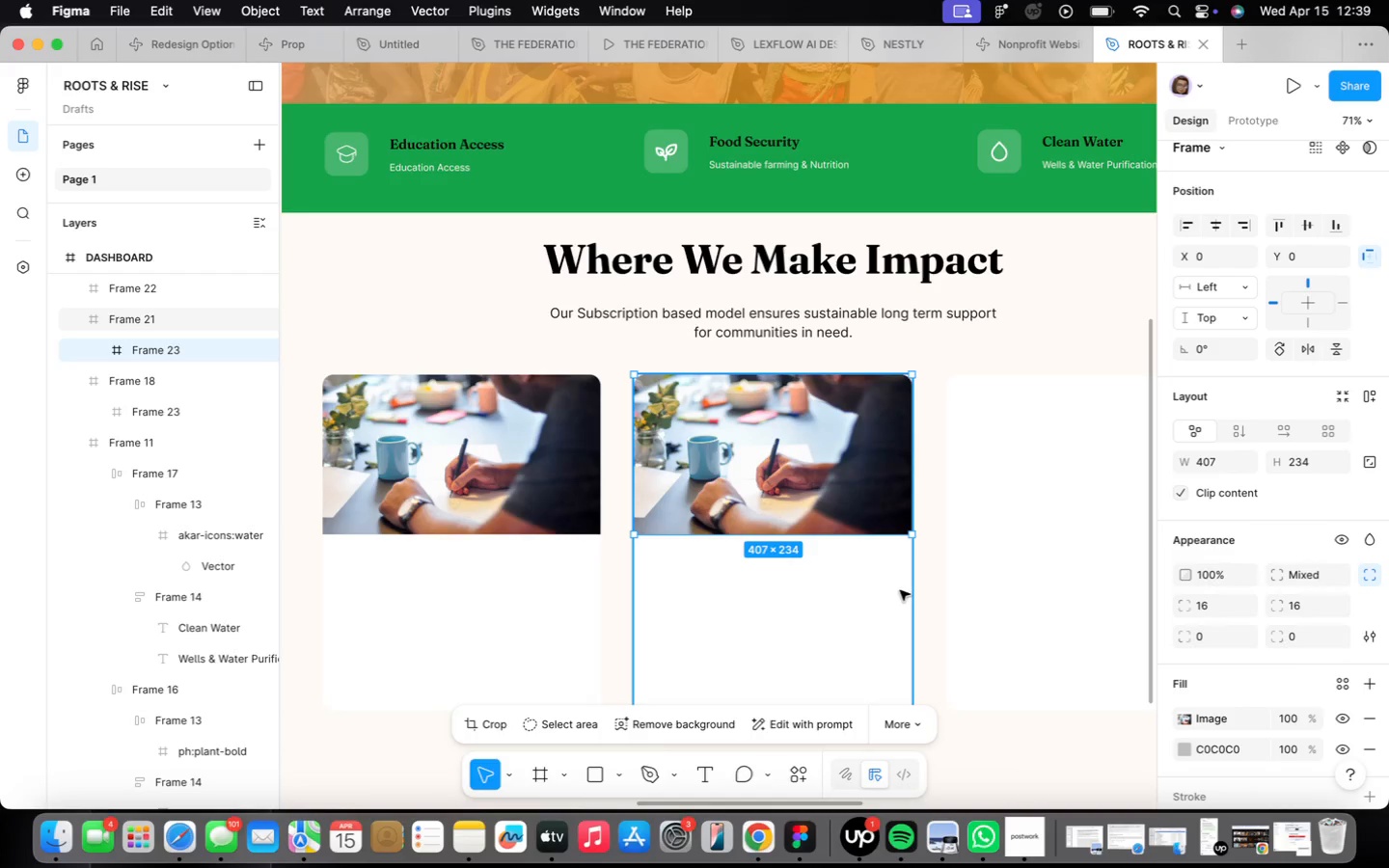 
left_click([859, 136])
 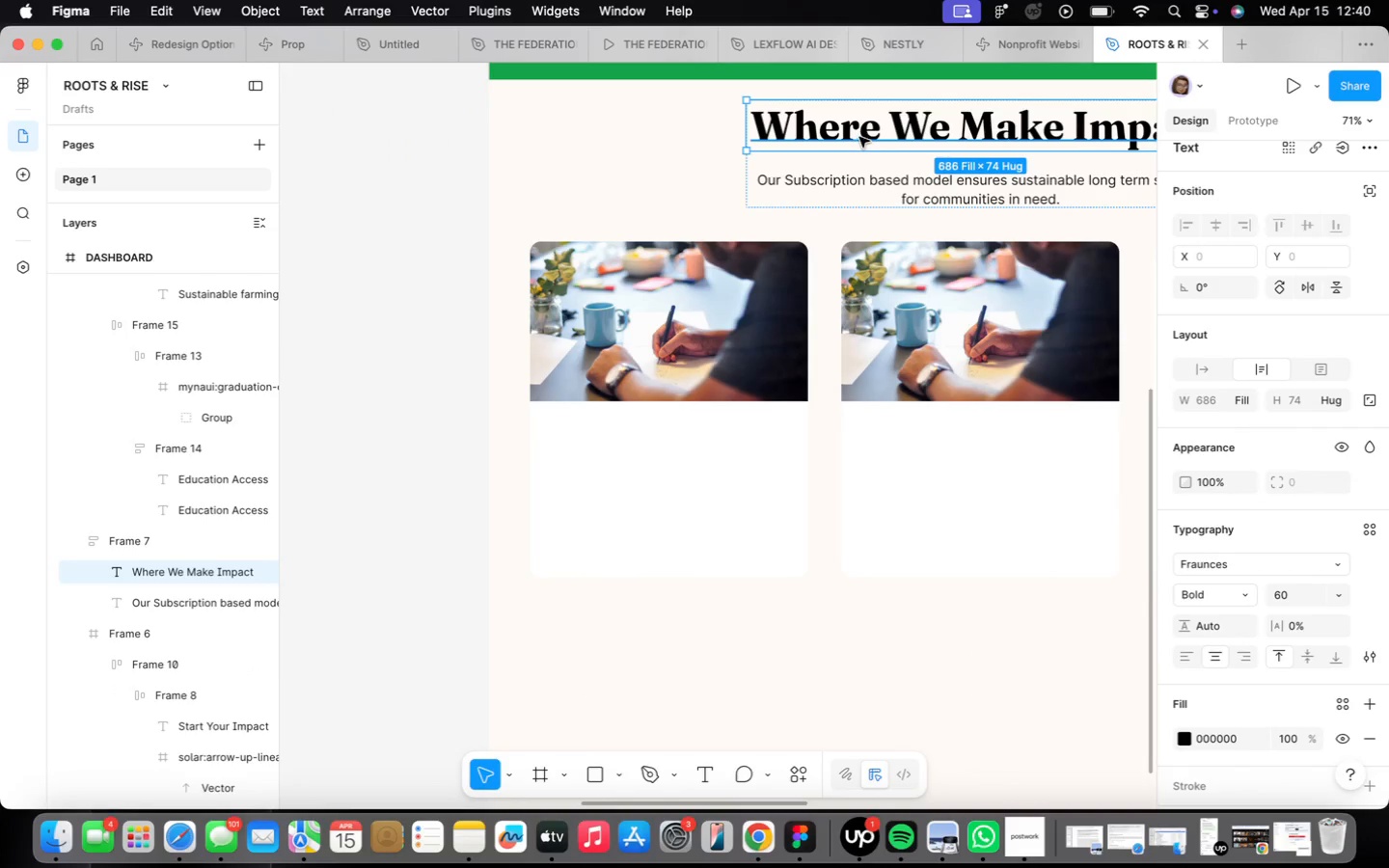 
hold_key(key=OptionLeft, duration=1.89)
left_click_drag(start_coordinate=[860, 135], to_coordinate=[691, 709])
 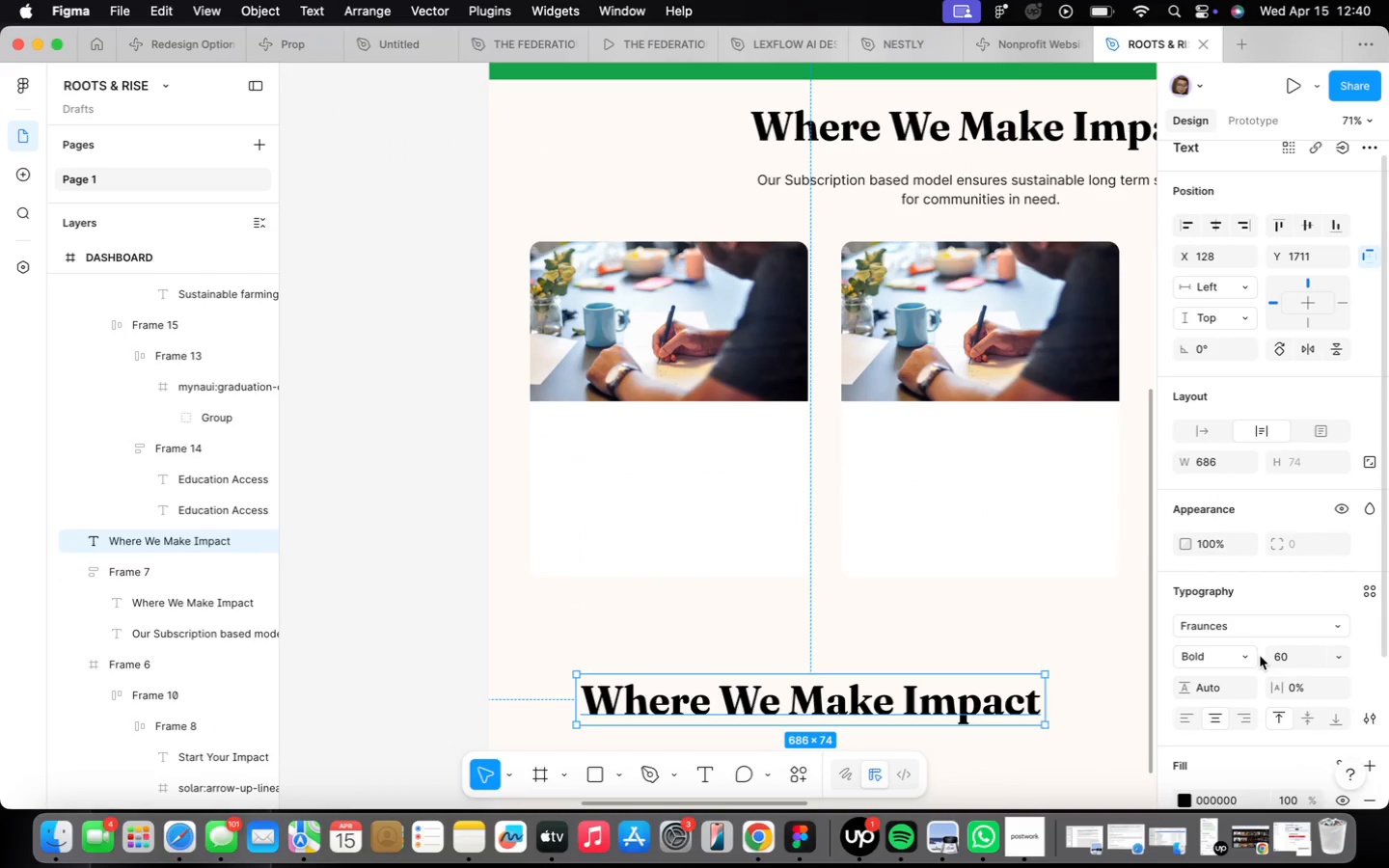 
left_click([1252, 658])
 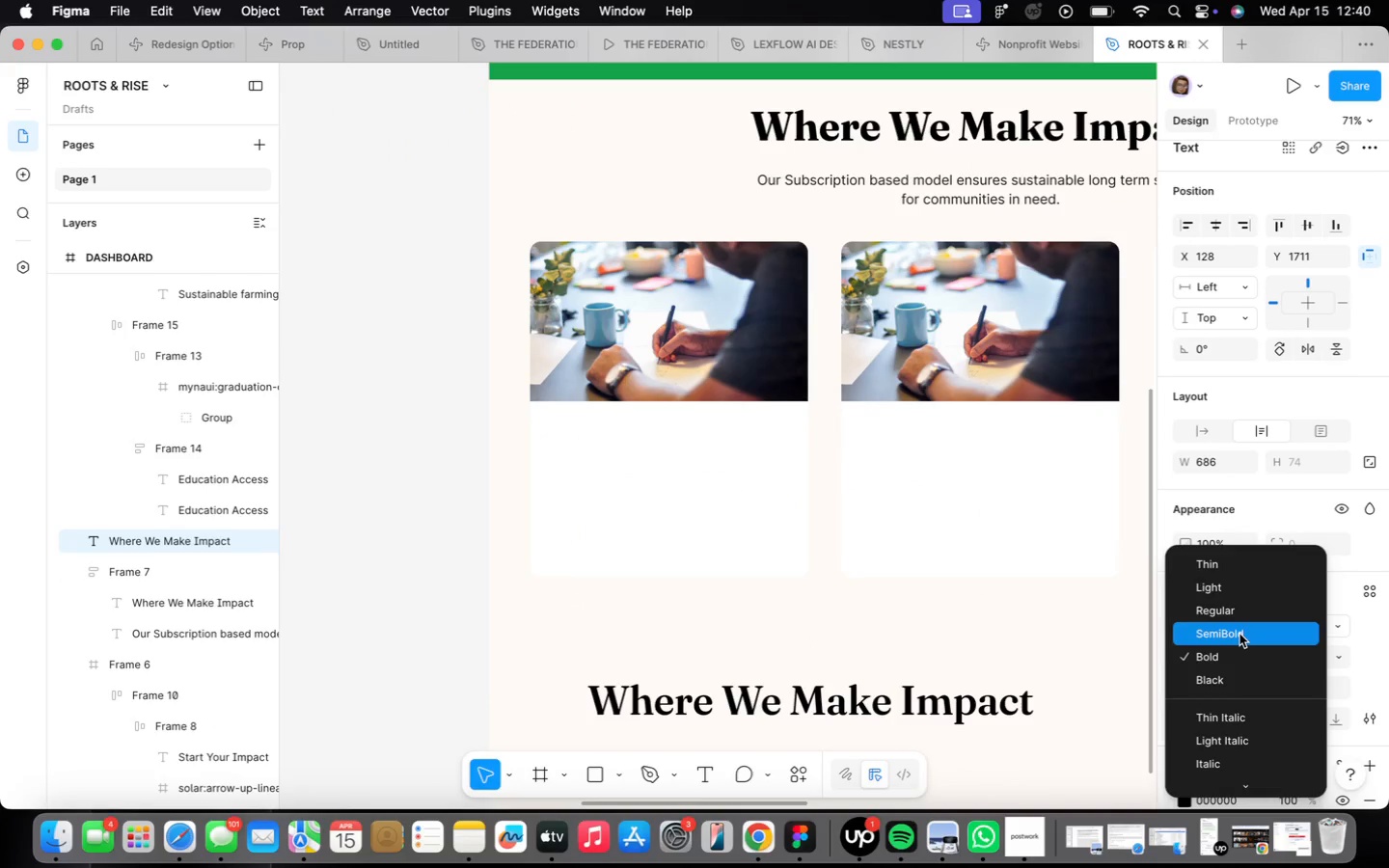 
left_click([1239, 634])
 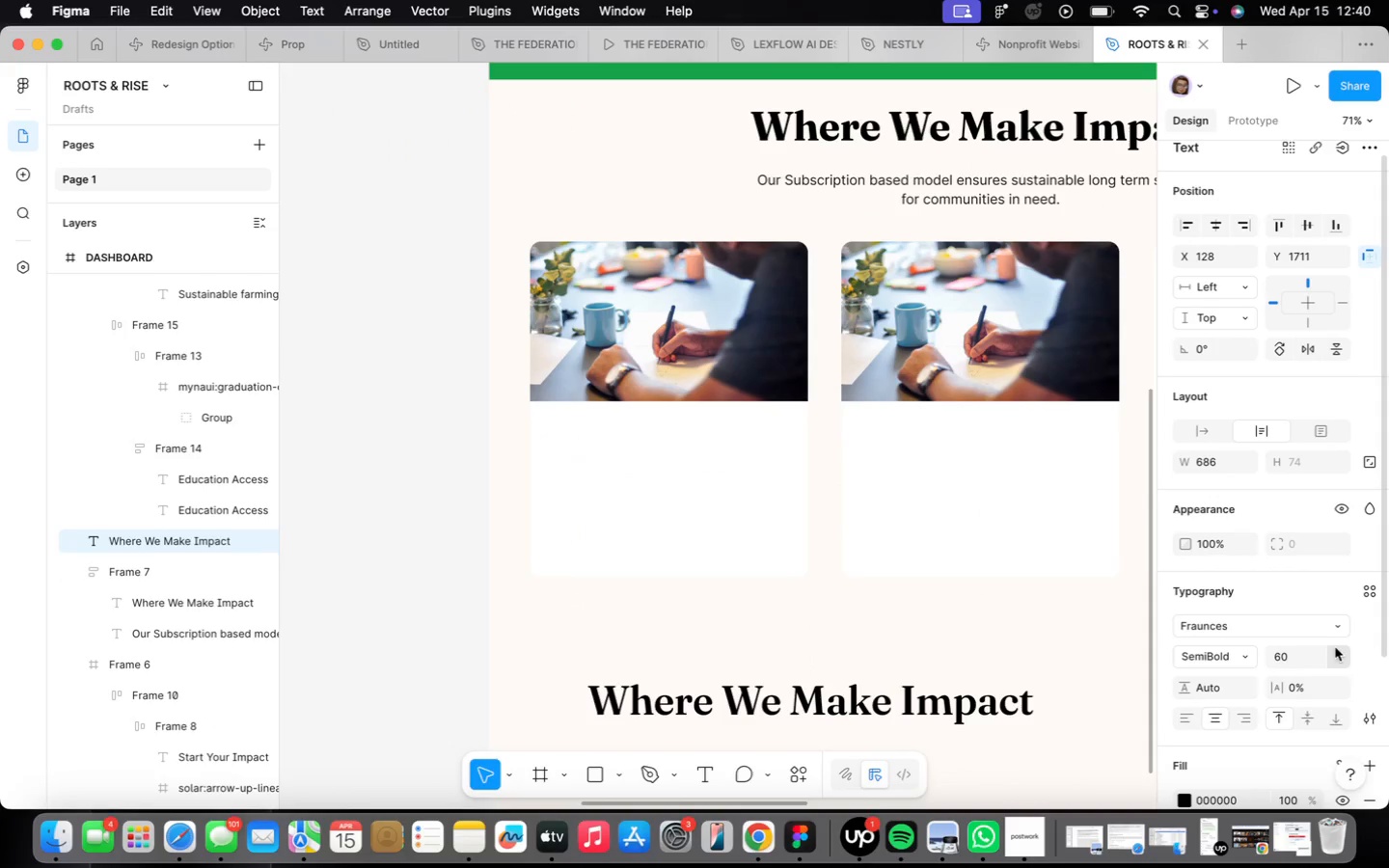 
left_click([1345, 655])
 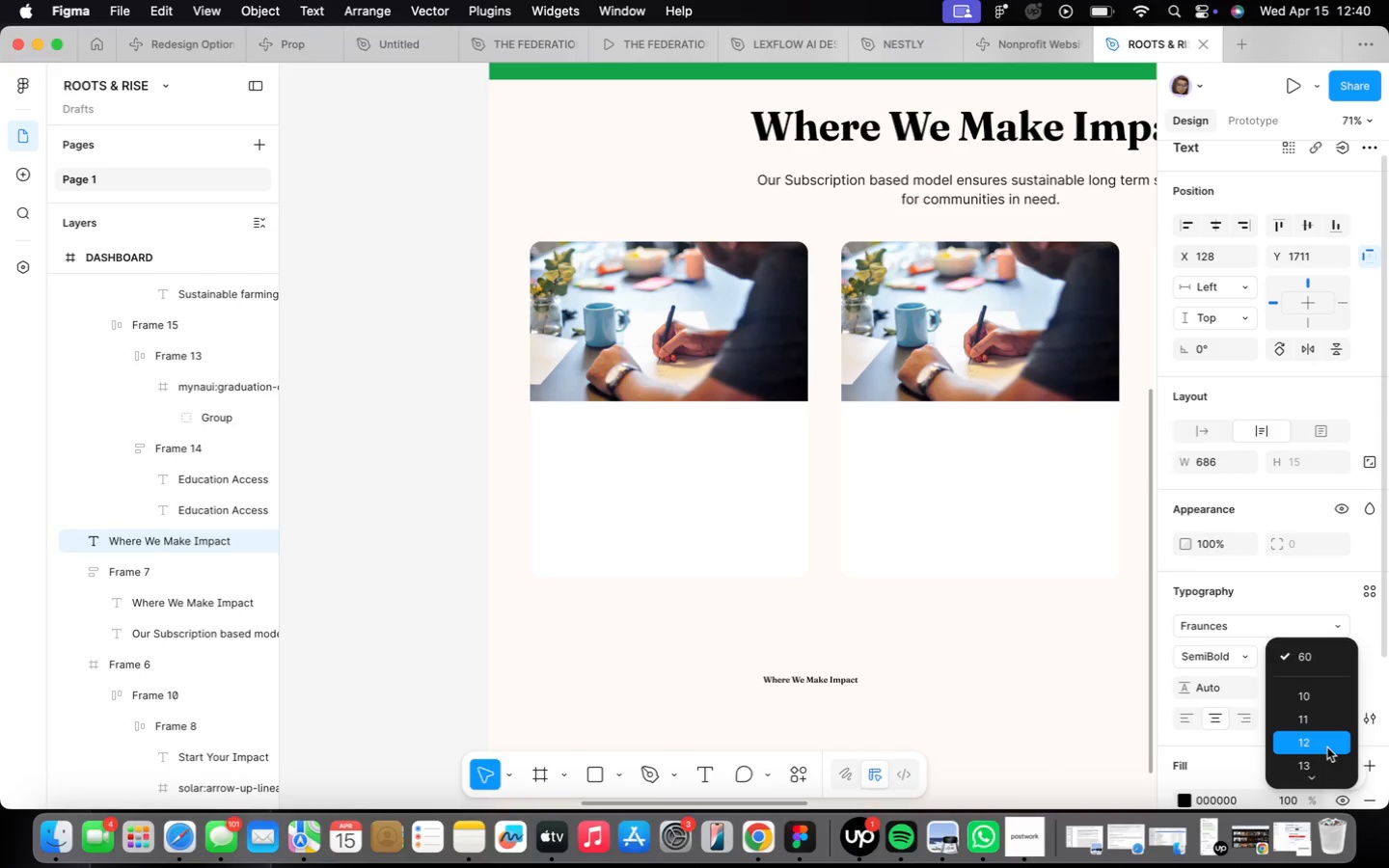 
scroll: coordinate [1327, 747], scroll_direction: down, amount: 6.0
 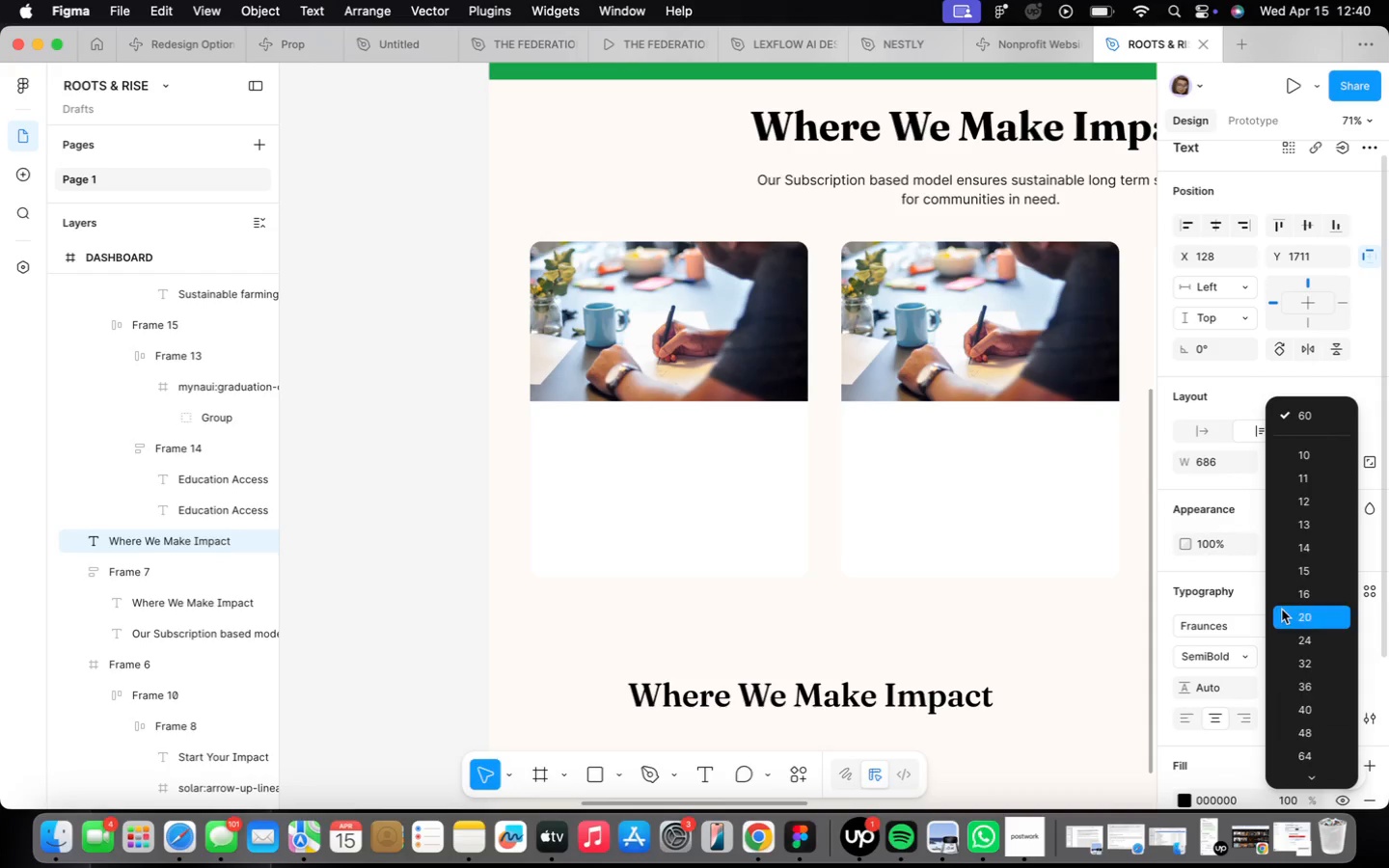 
left_click([1293, 593])
 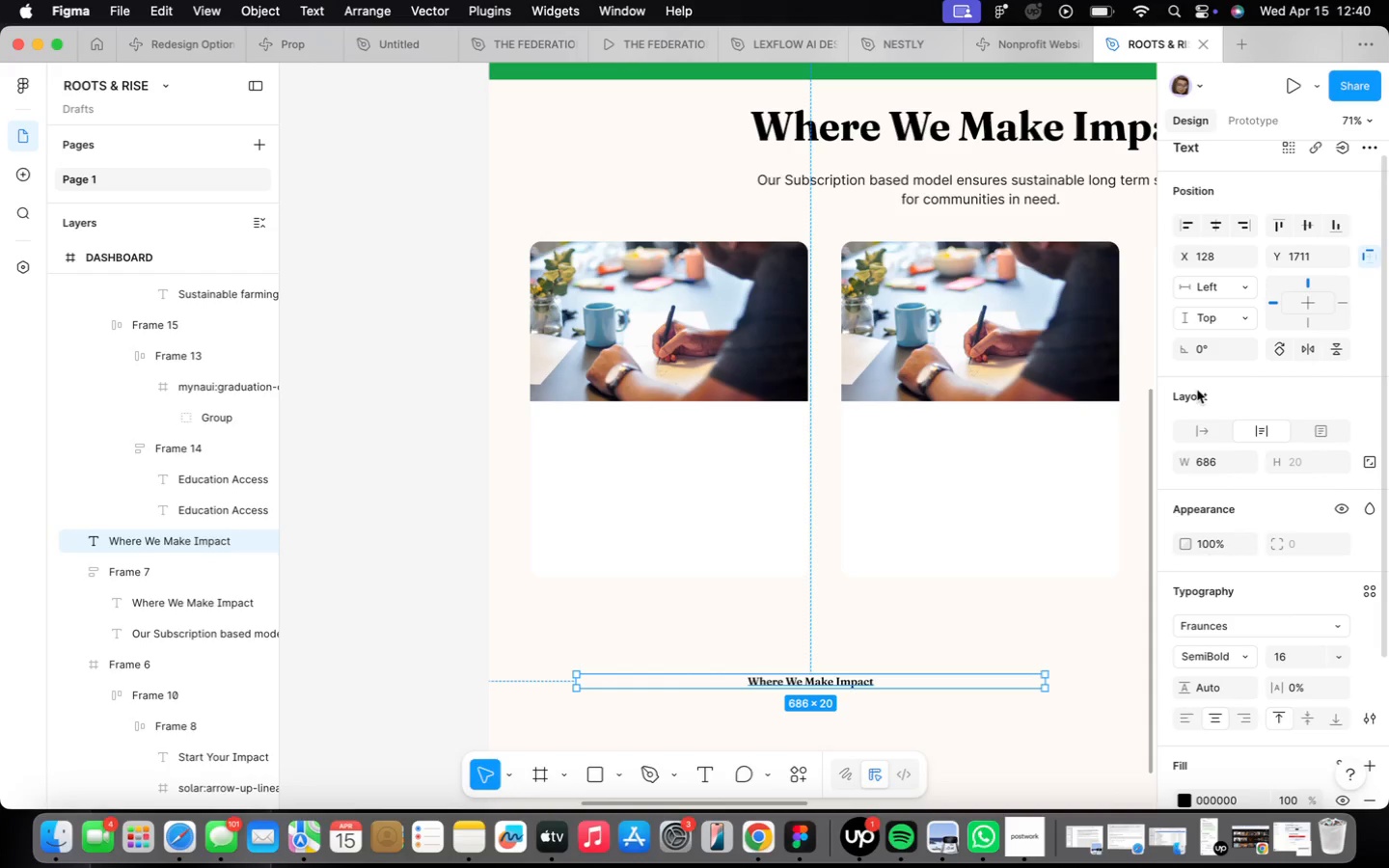 
left_click([1199, 435])
 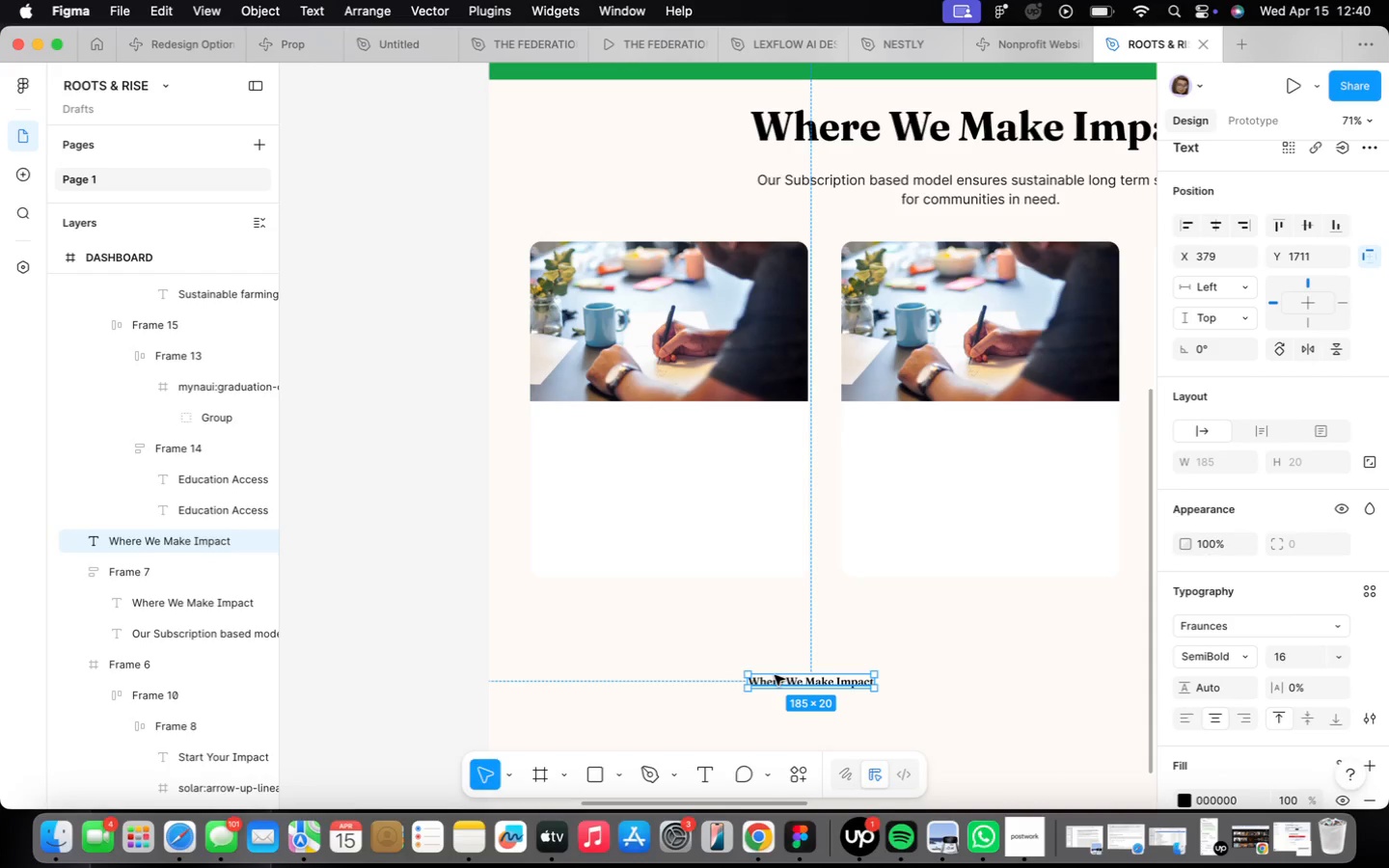 
left_click_drag(start_coordinate=[776, 678], to_coordinate=[580, 436])
 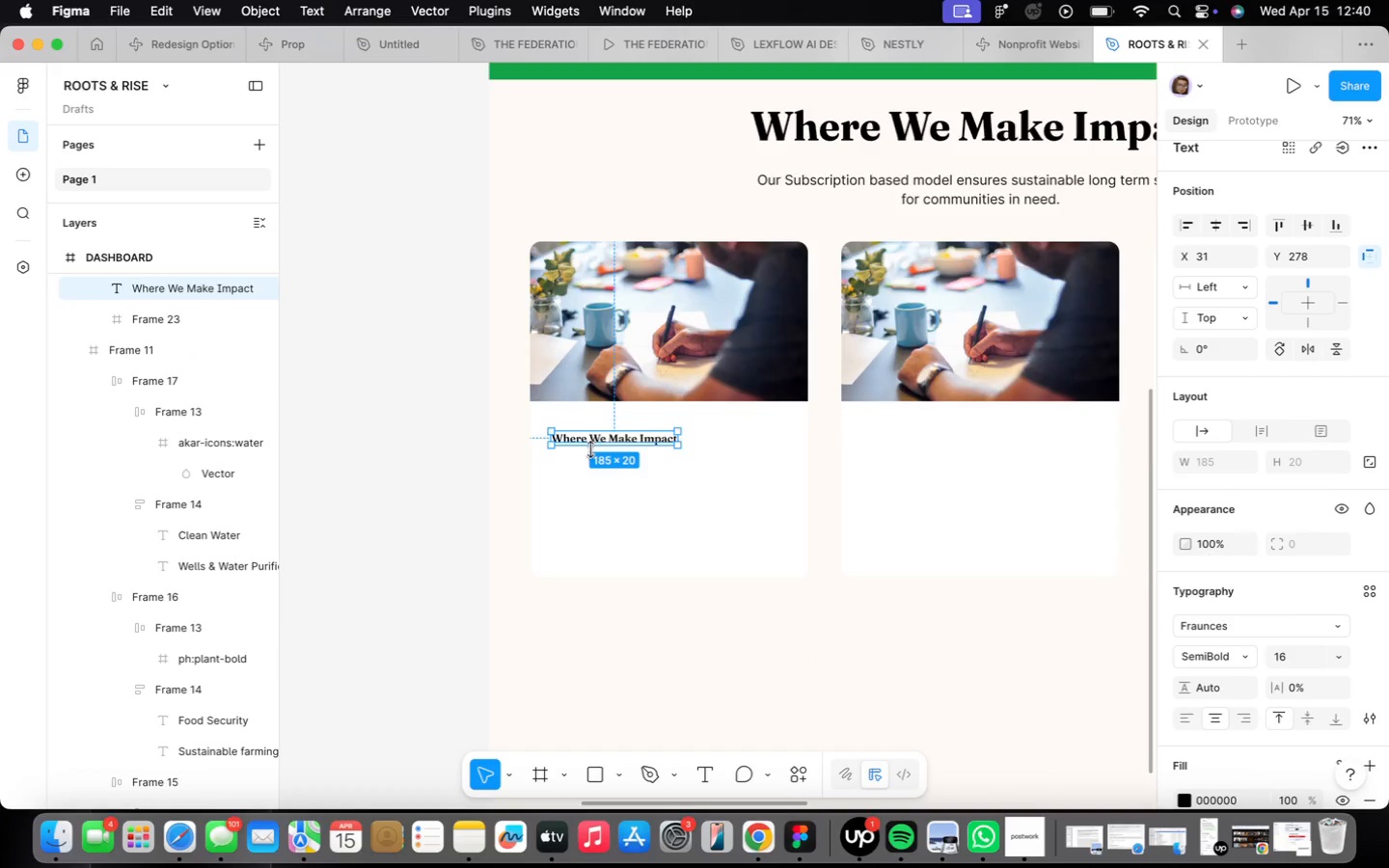 
scroll: coordinate [588, 450], scroll_direction: up, amount: 5.0
 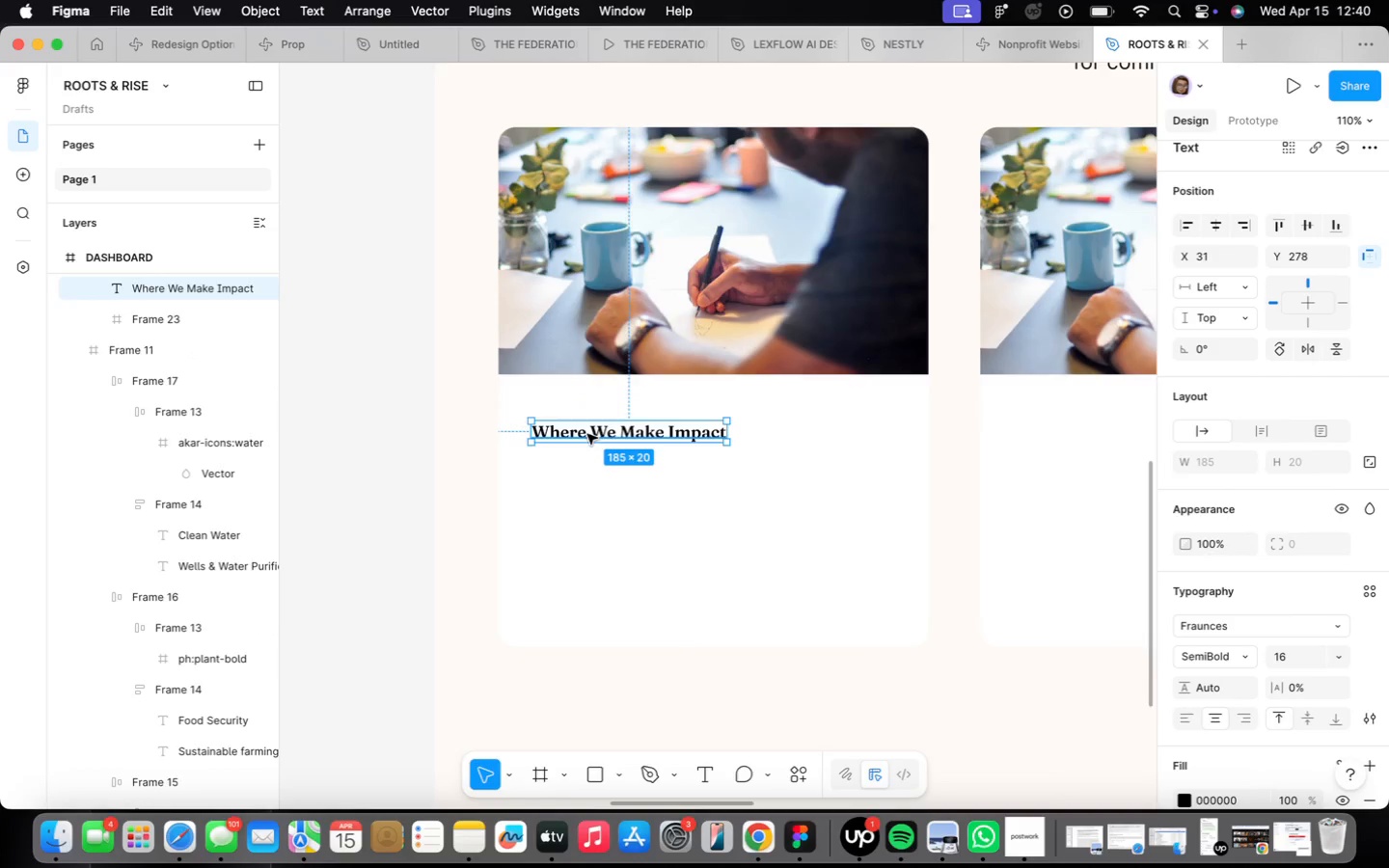 
left_click_drag(start_coordinate=[587, 434], to_coordinate=[572, 422])
 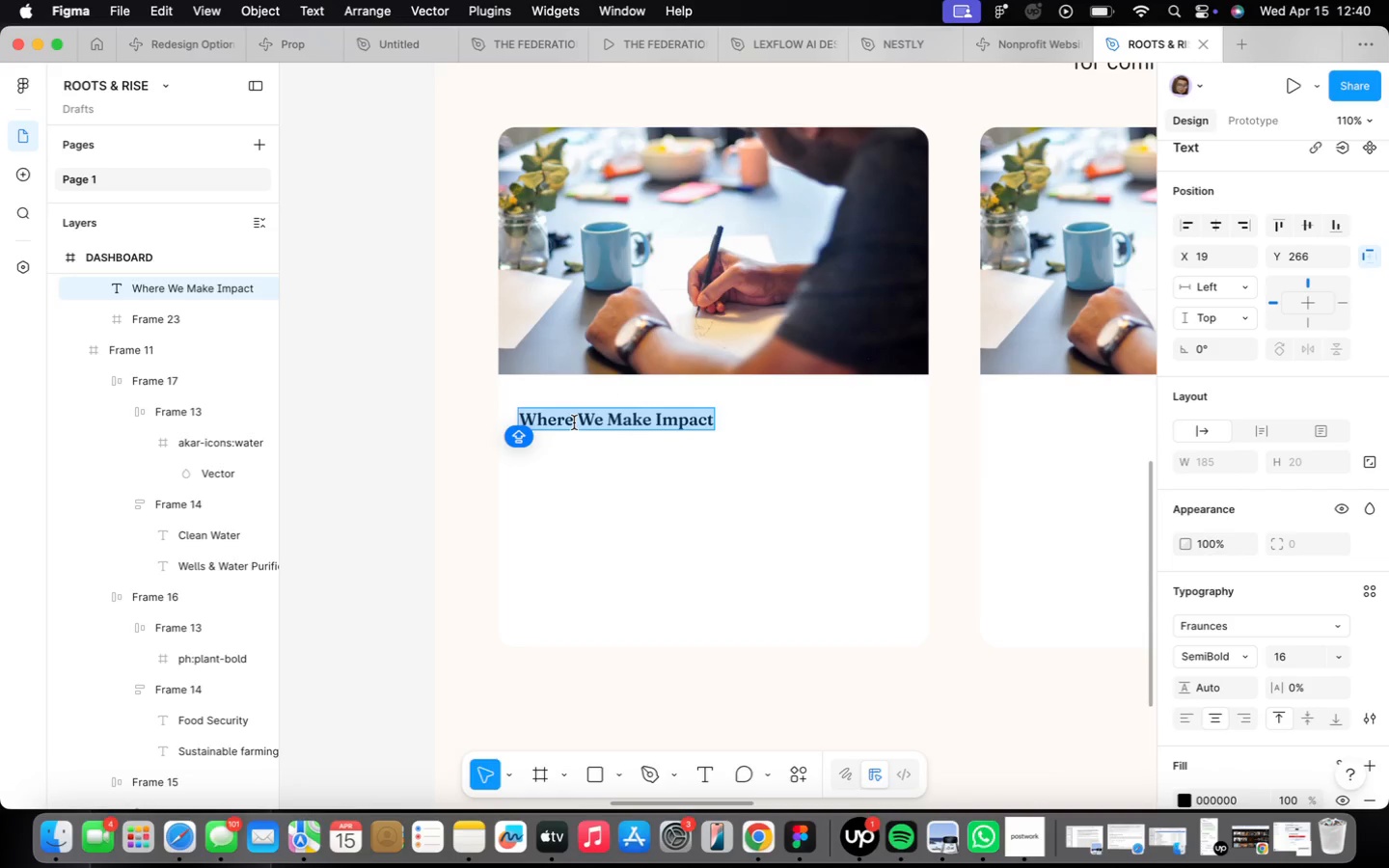 
type(Education Programs)
 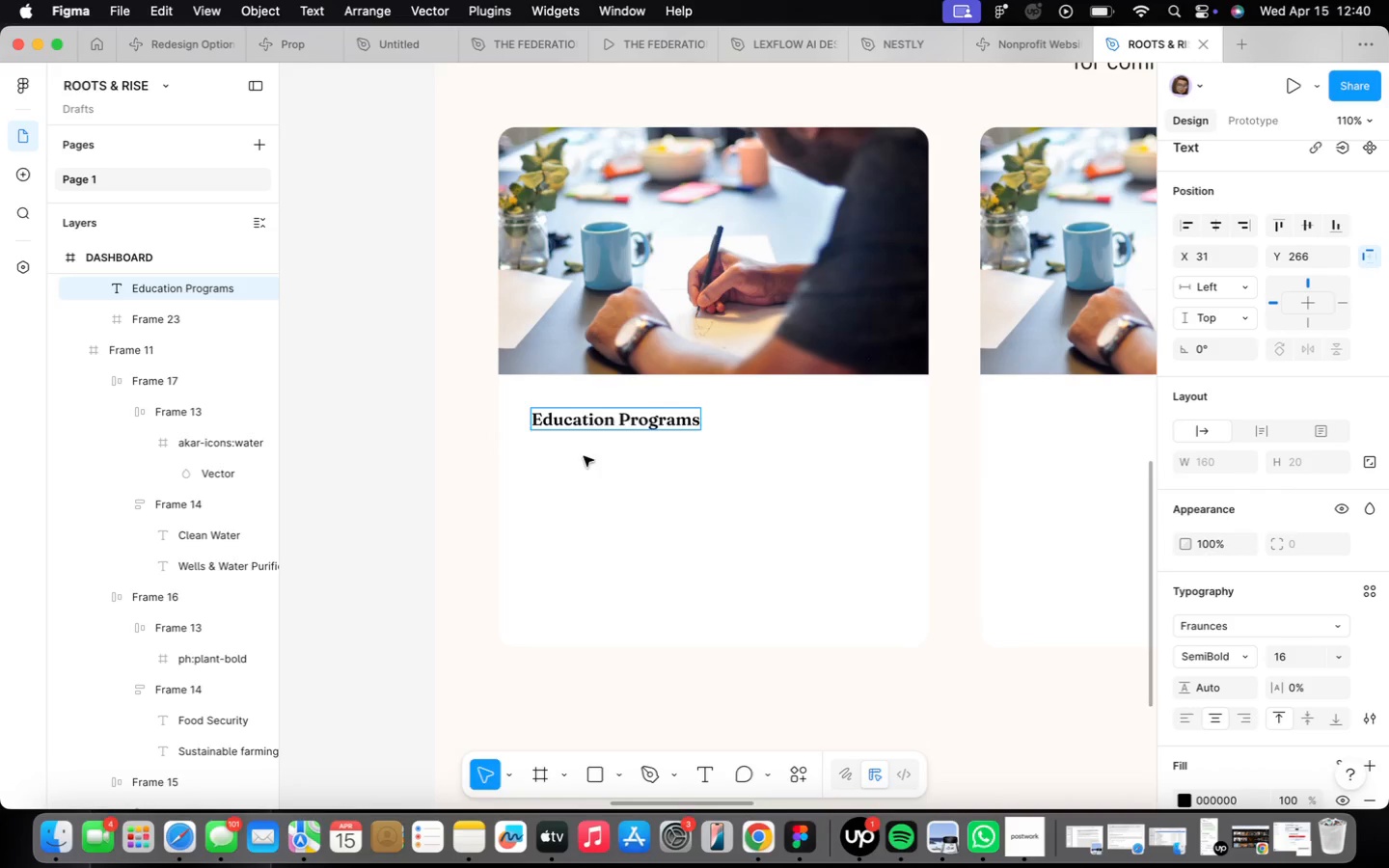 
left_click([598, 466])
 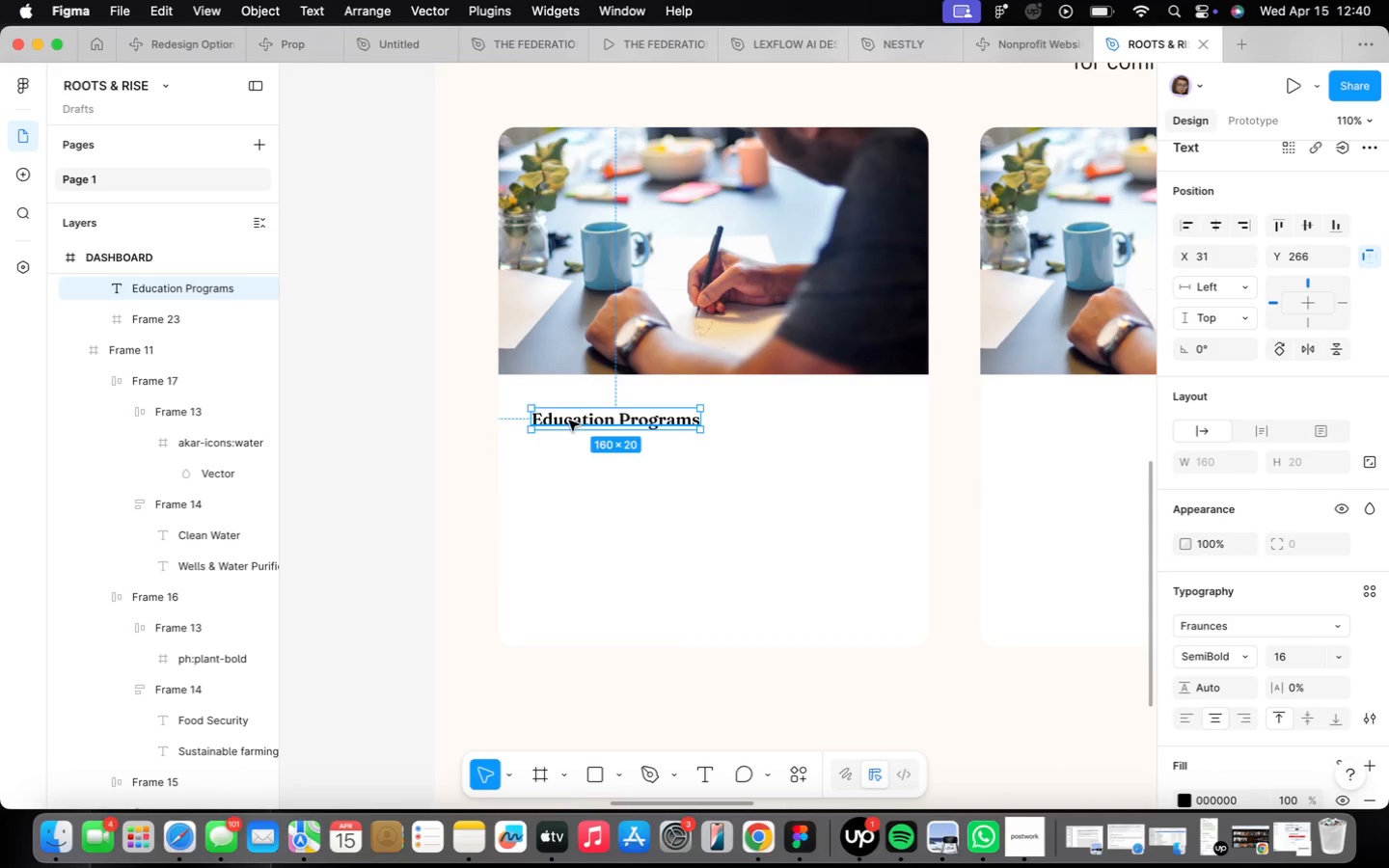 
hold_key(key=OptionLeft, duration=0.93)
left_click_drag(start_coordinate=[569, 420], to_coordinate=[569, 458])
 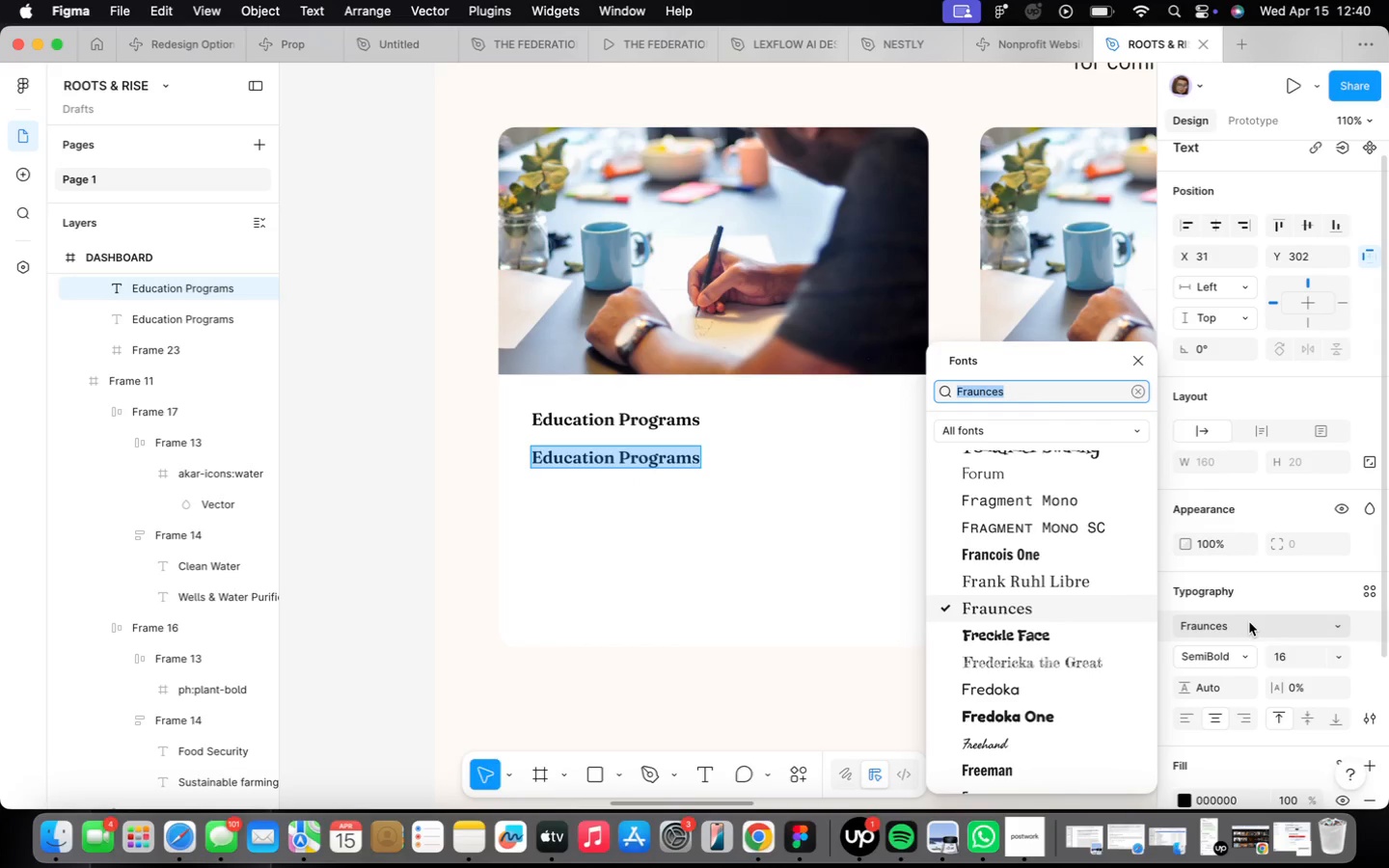 
type(inter)
 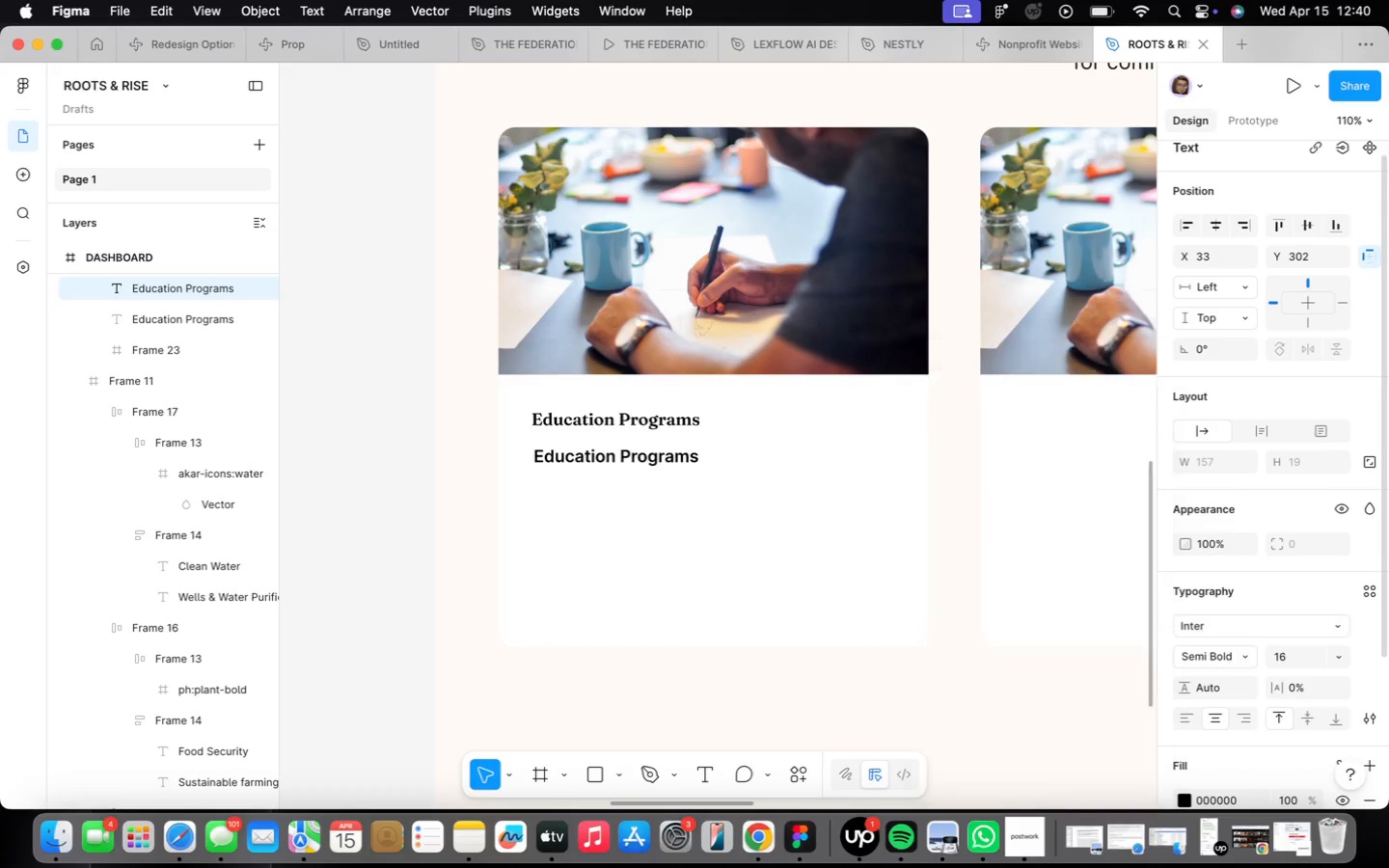 
key(Enter)
 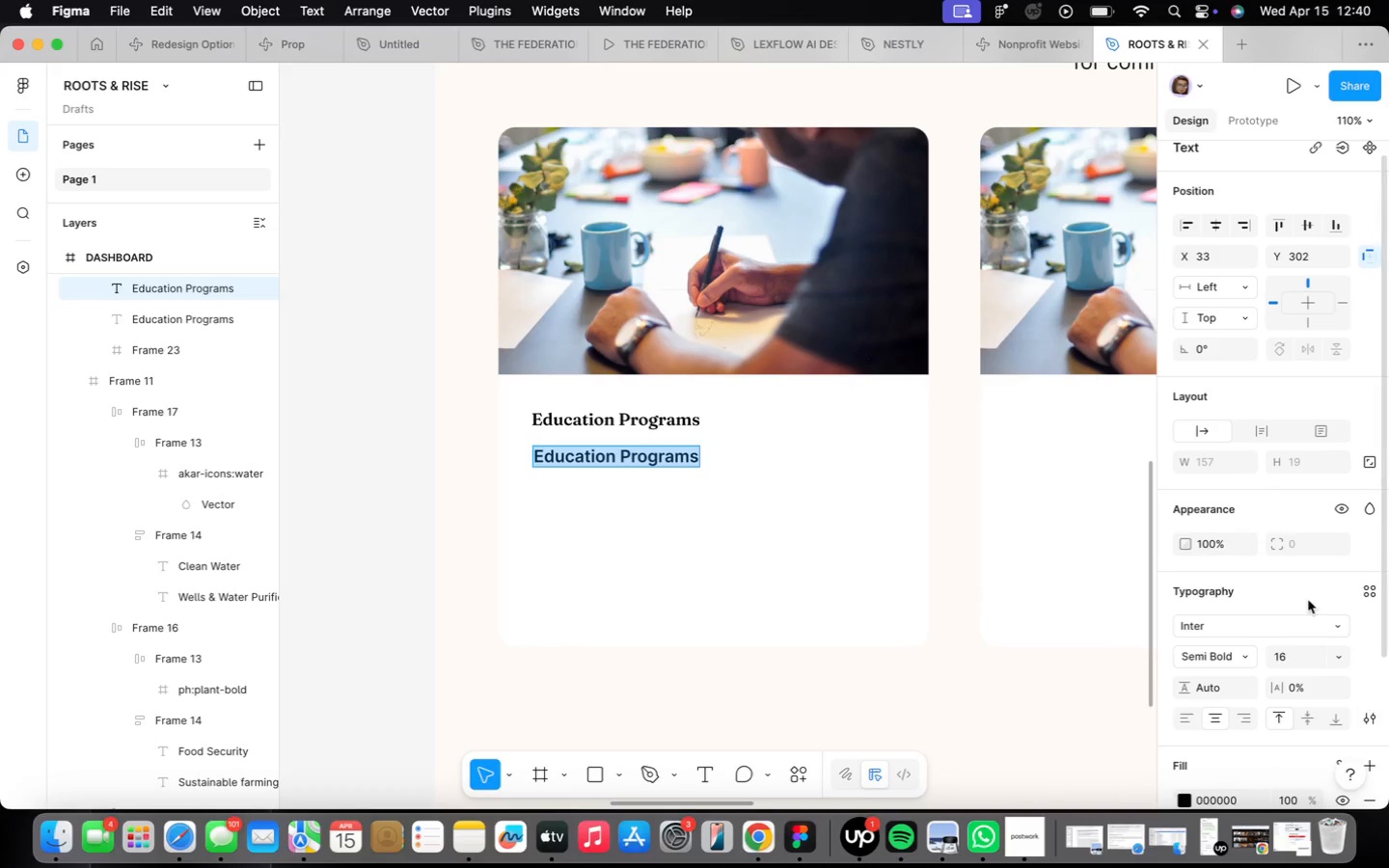 
left_click([1252, 654])
 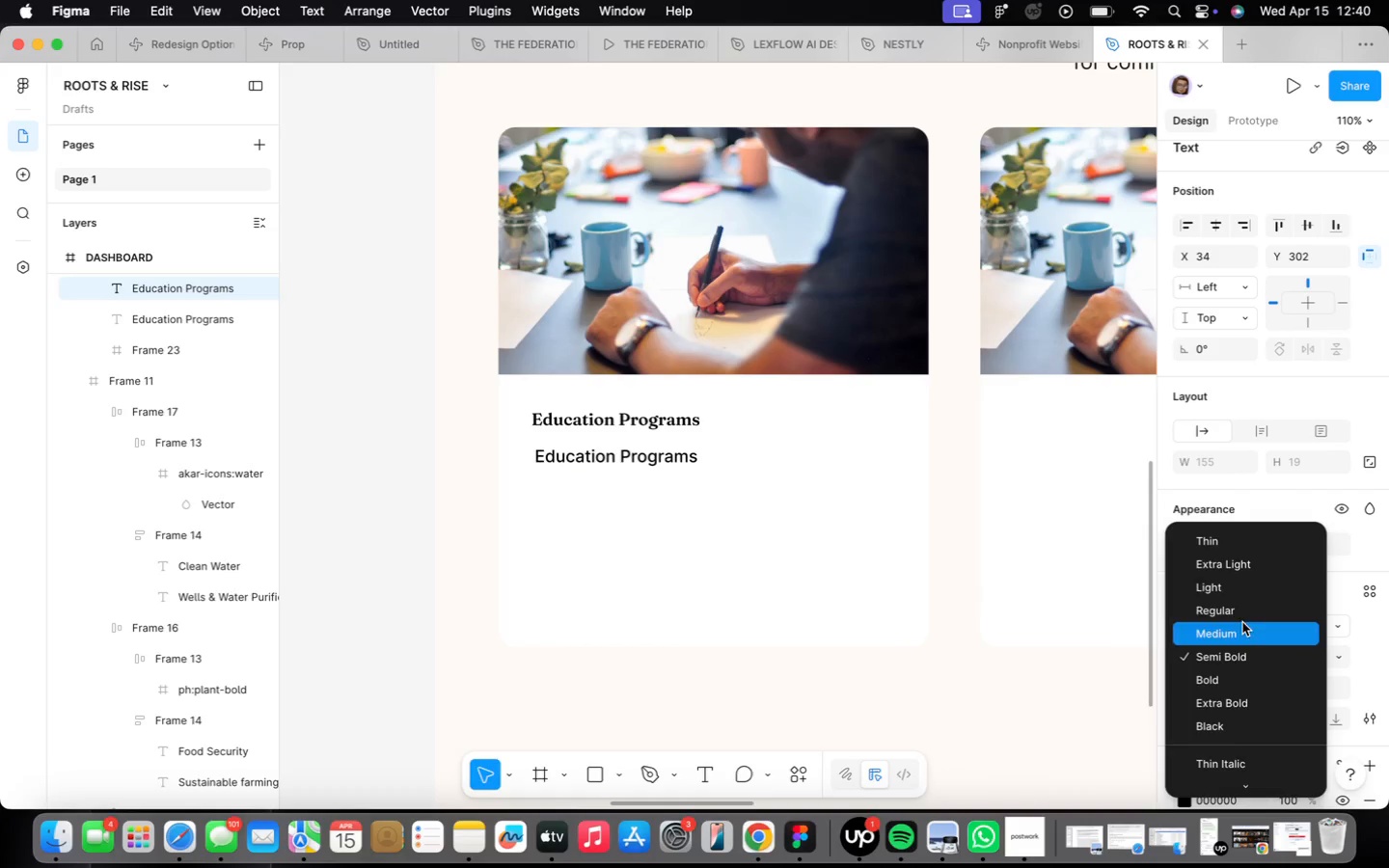 
left_click([1243, 618])
 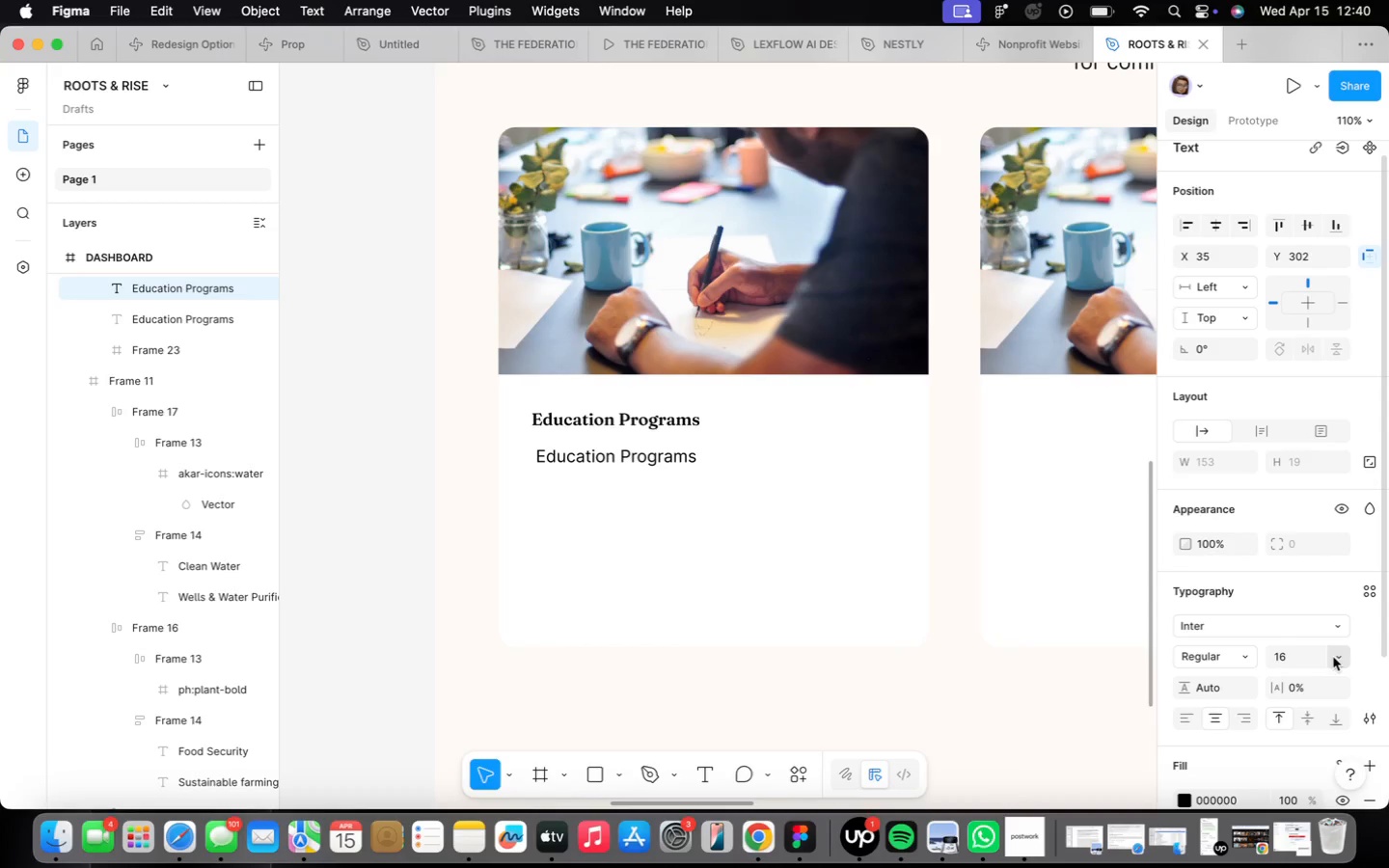 
left_click([1337, 659])
 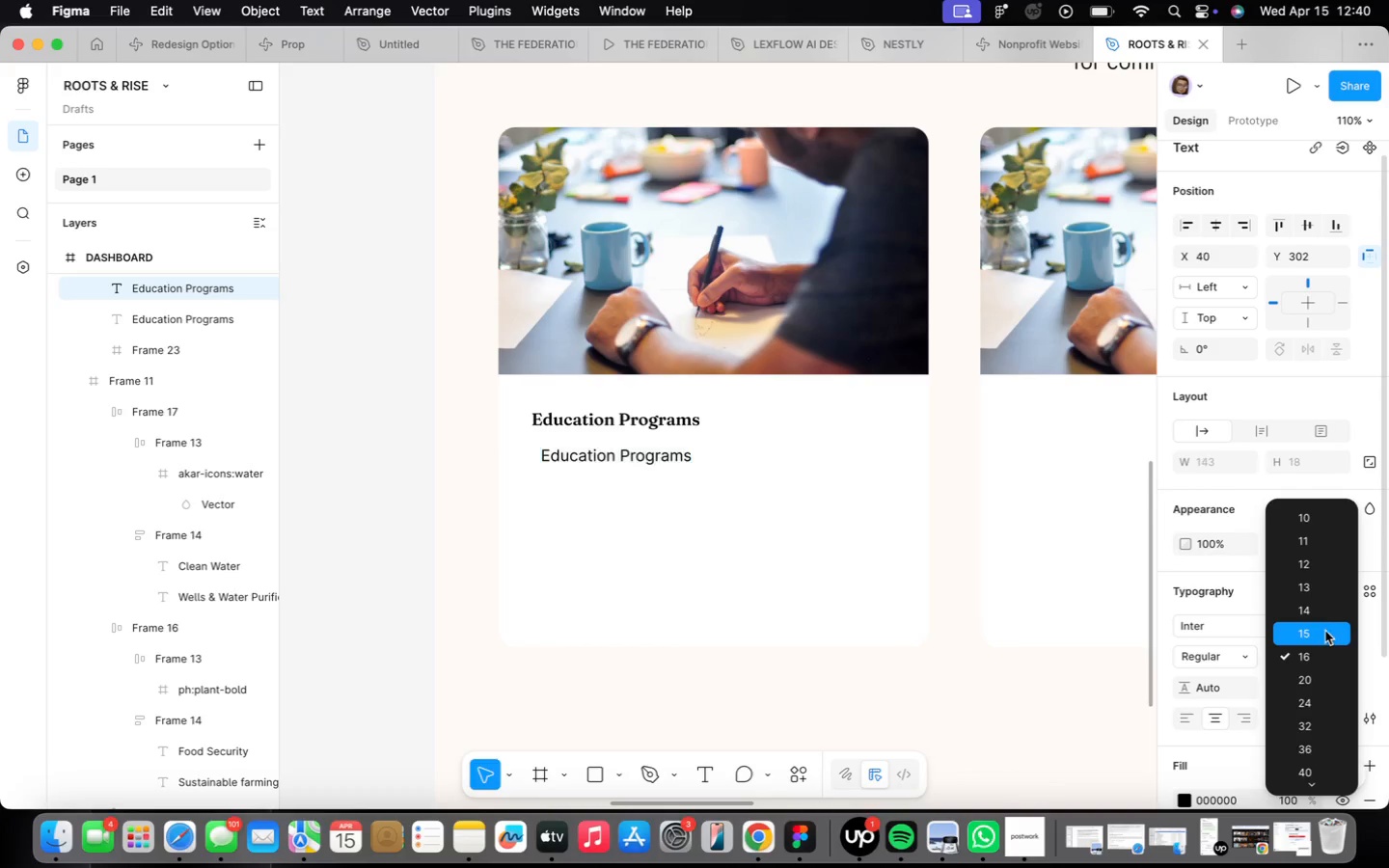 
left_click([1326, 617])
 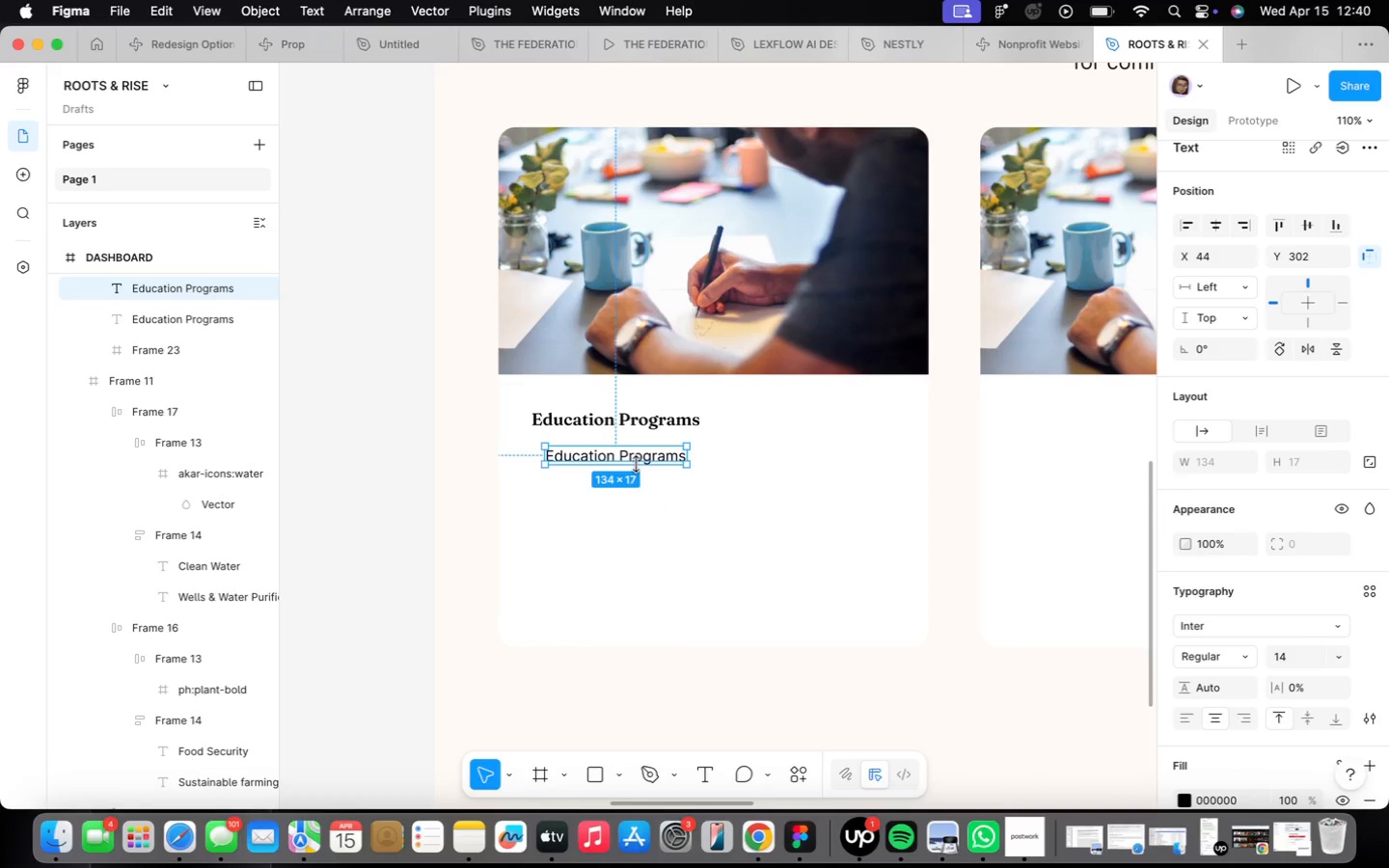 
left_click_drag(start_coordinate=[625, 457], to_coordinate=[597, 476])
 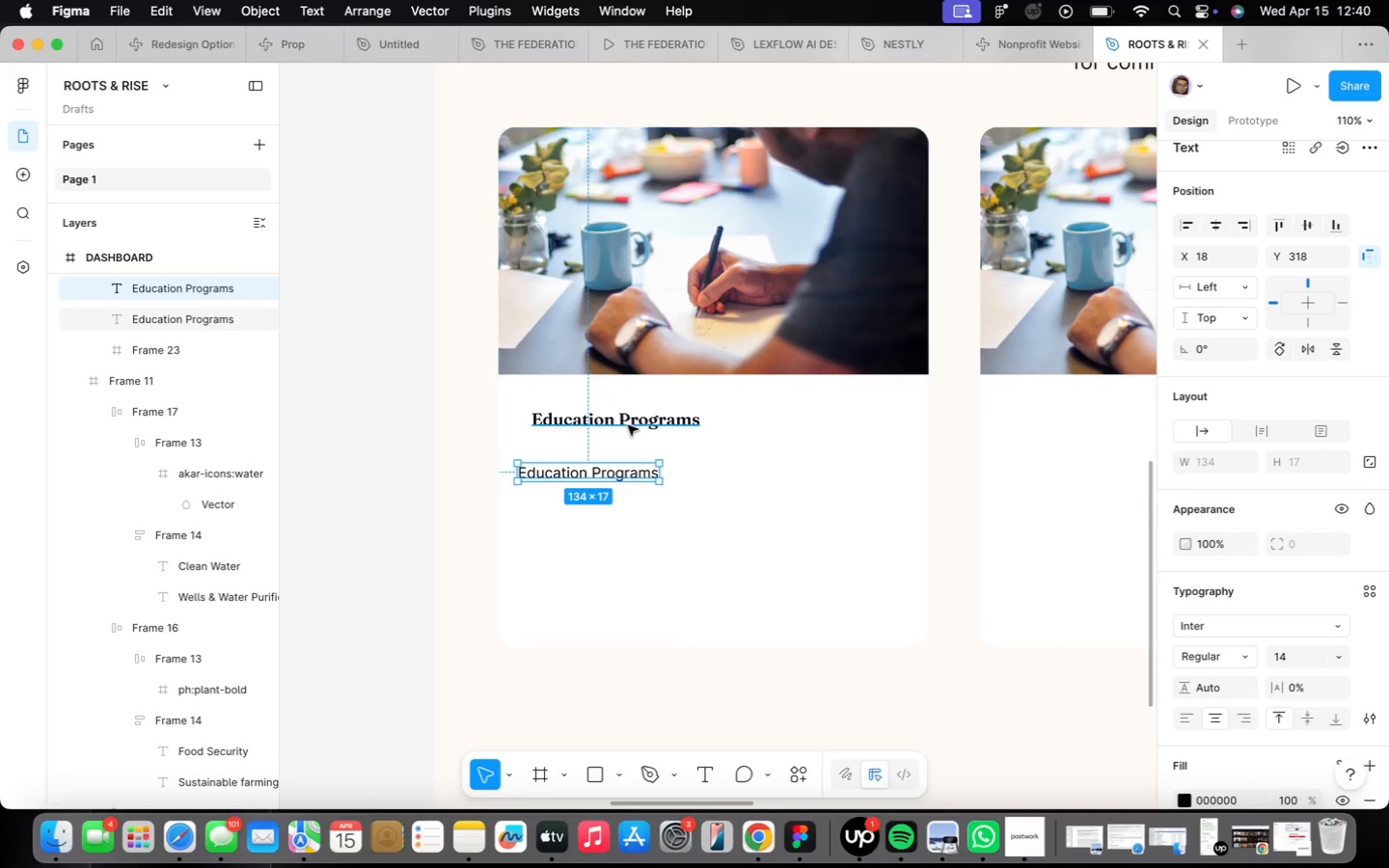 
left_click([628, 425])
 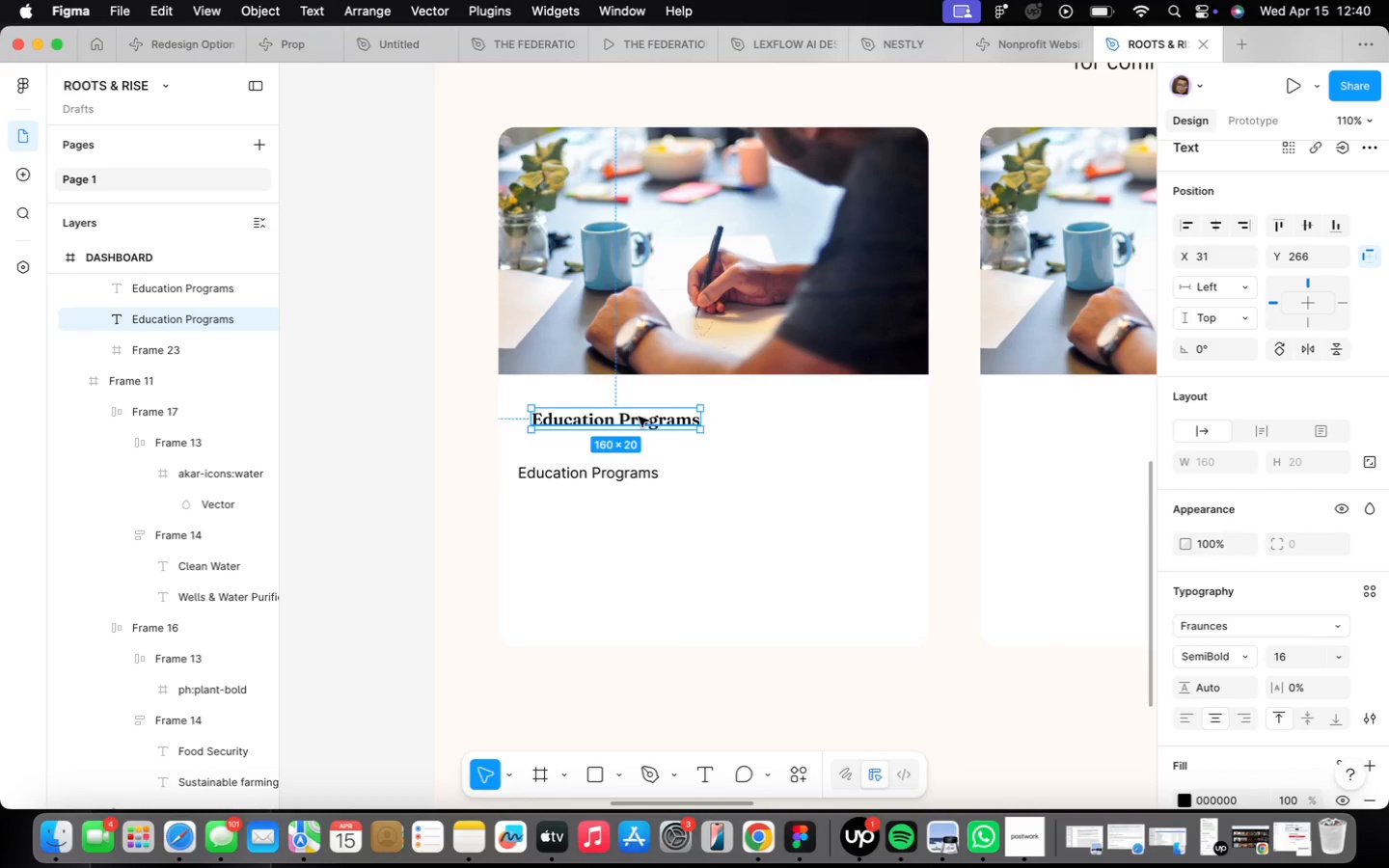 
left_click_drag(start_coordinate=[639, 417], to_coordinate=[623, 416])
 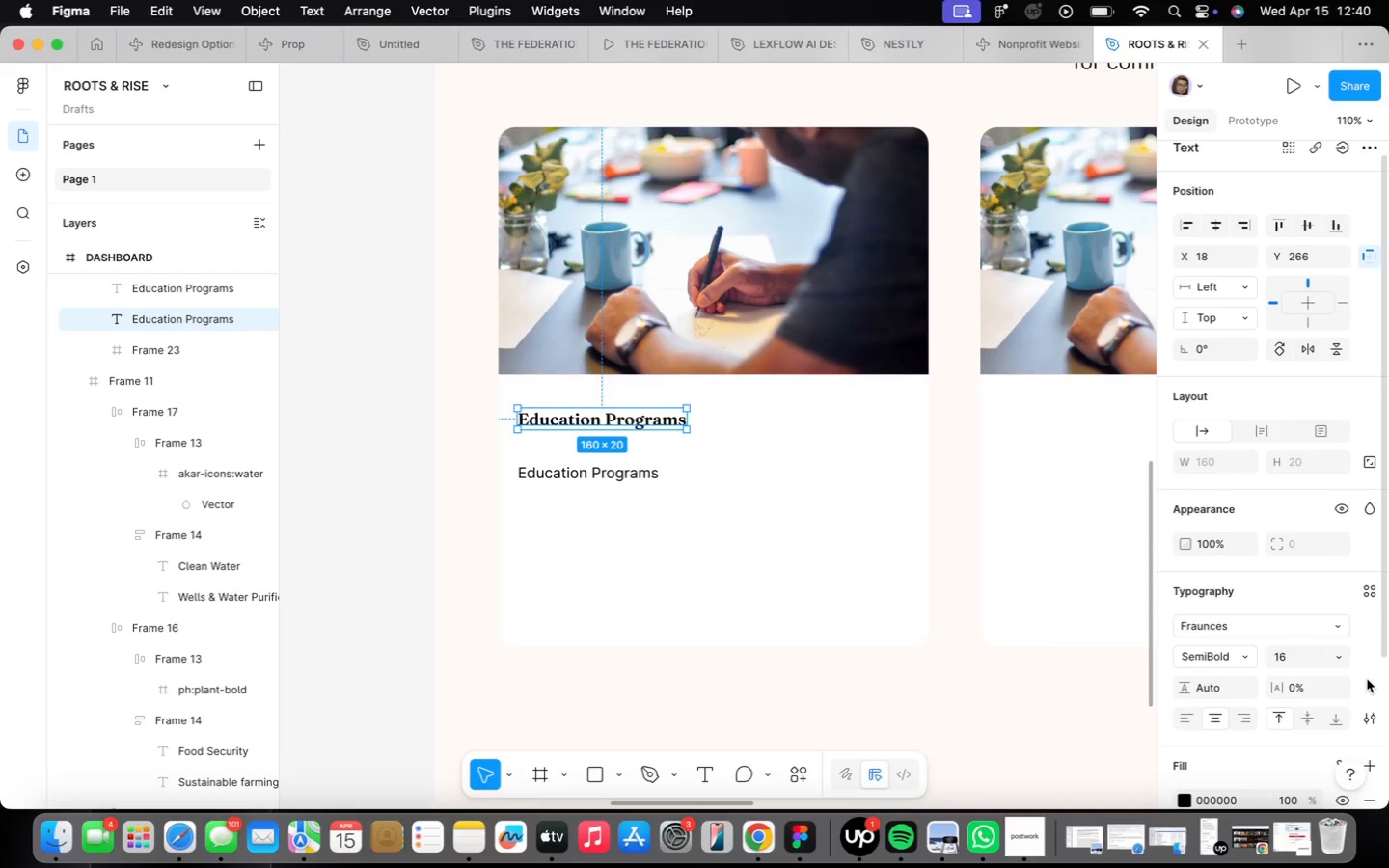 
wait(9.35)
 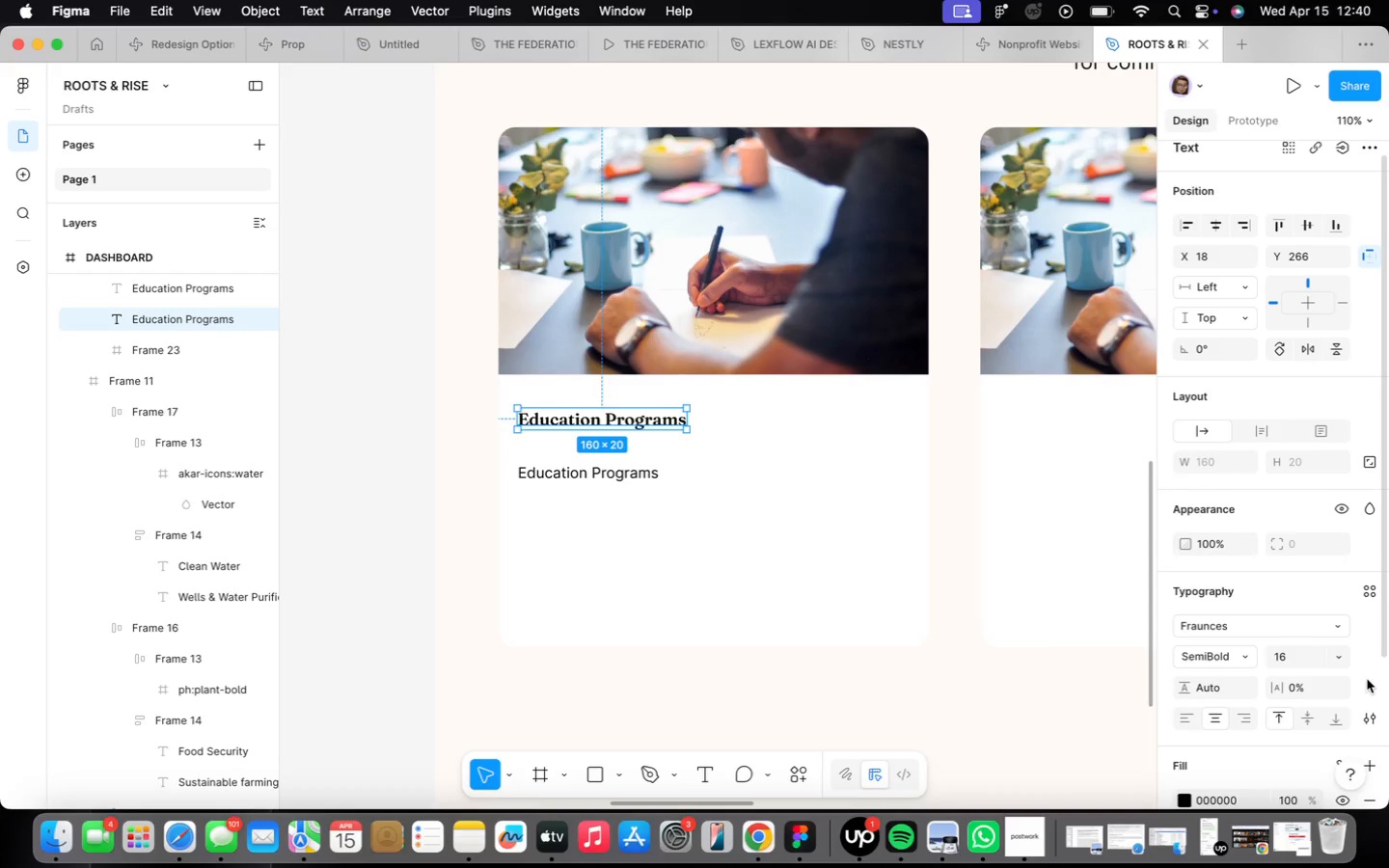 
left_click_drag(start_coordinate=[579, 418], to_coordinate=[594, 417])
 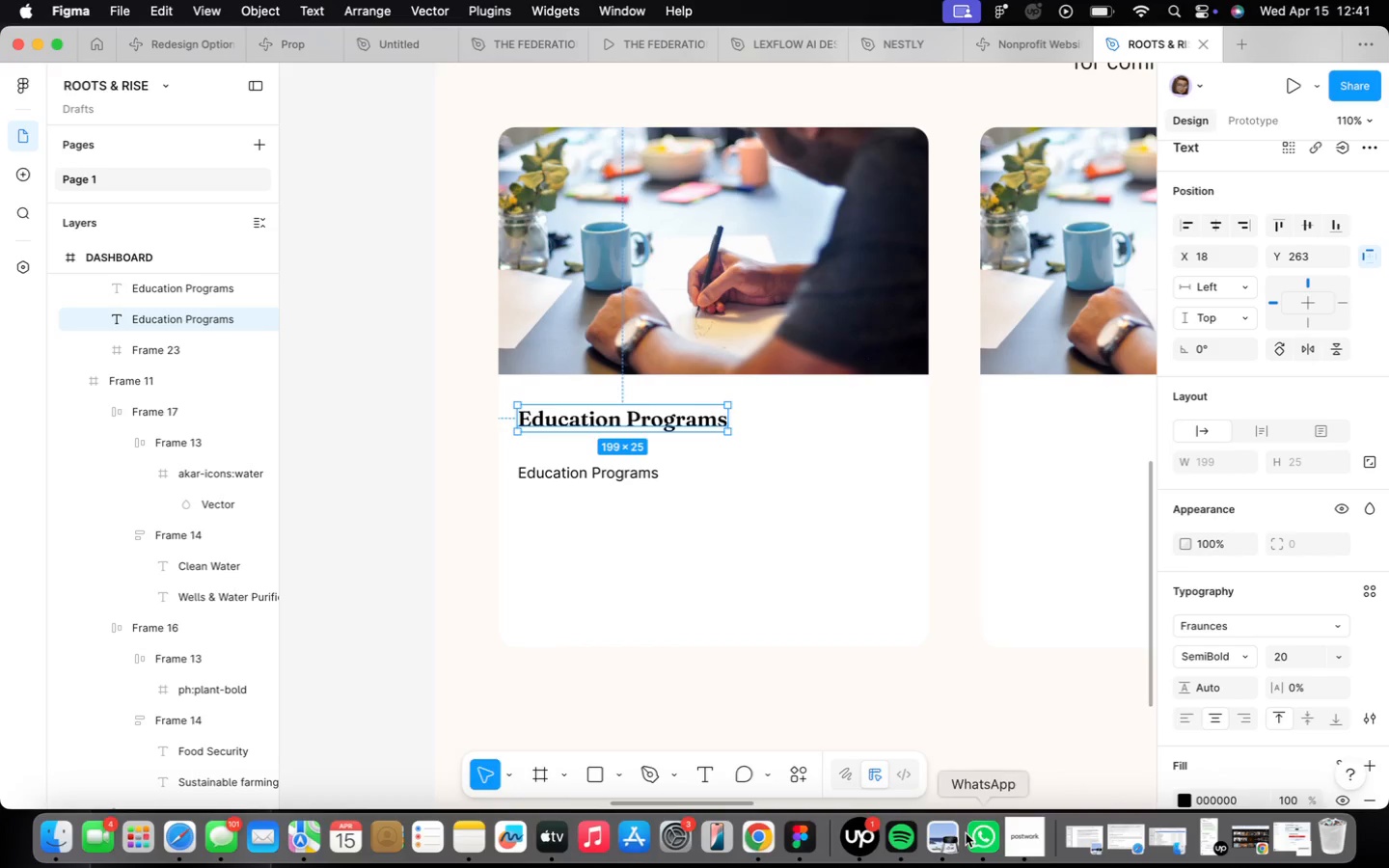 
mouse_move([1029, 837])